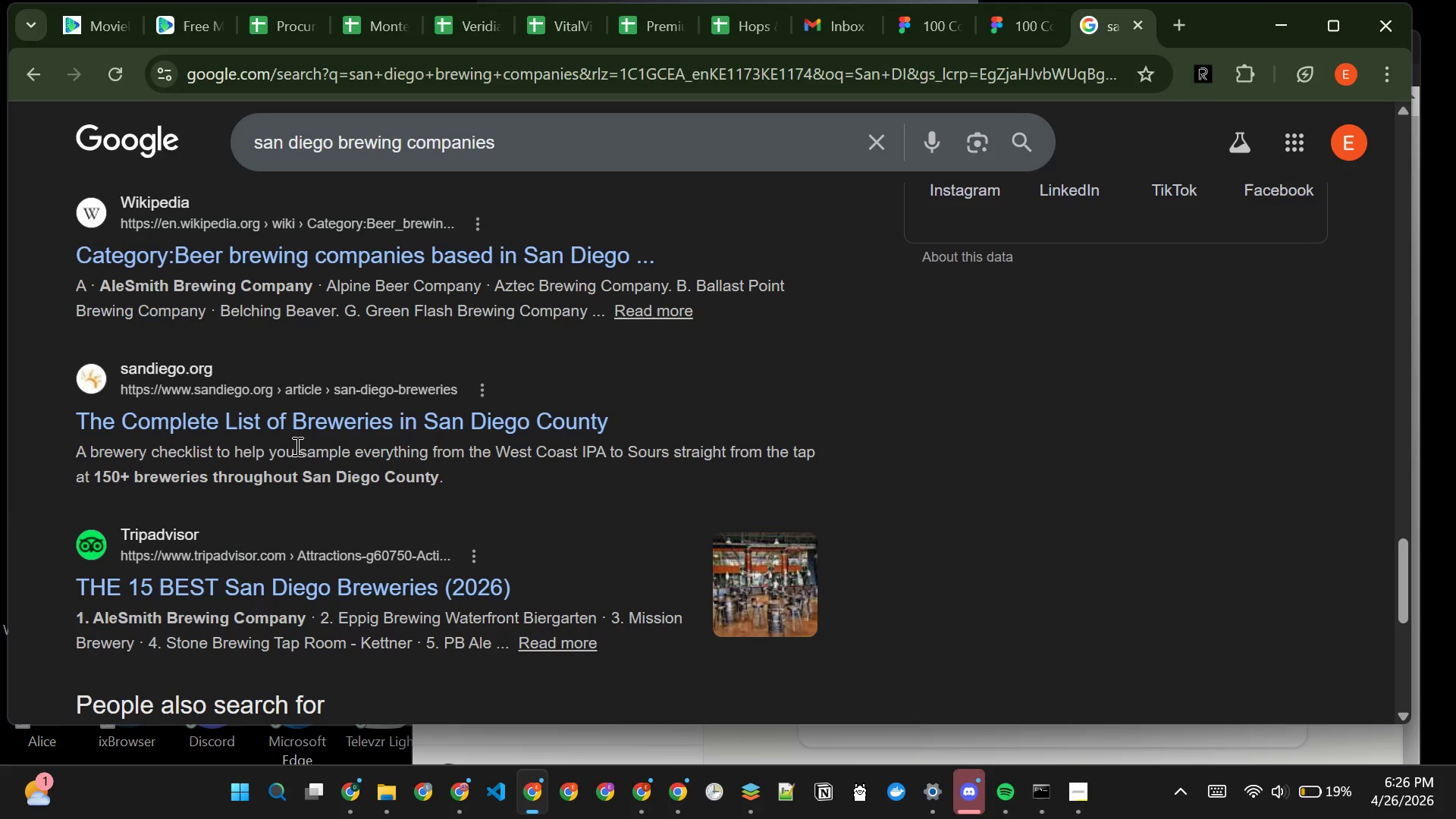 
wait(6.5)
 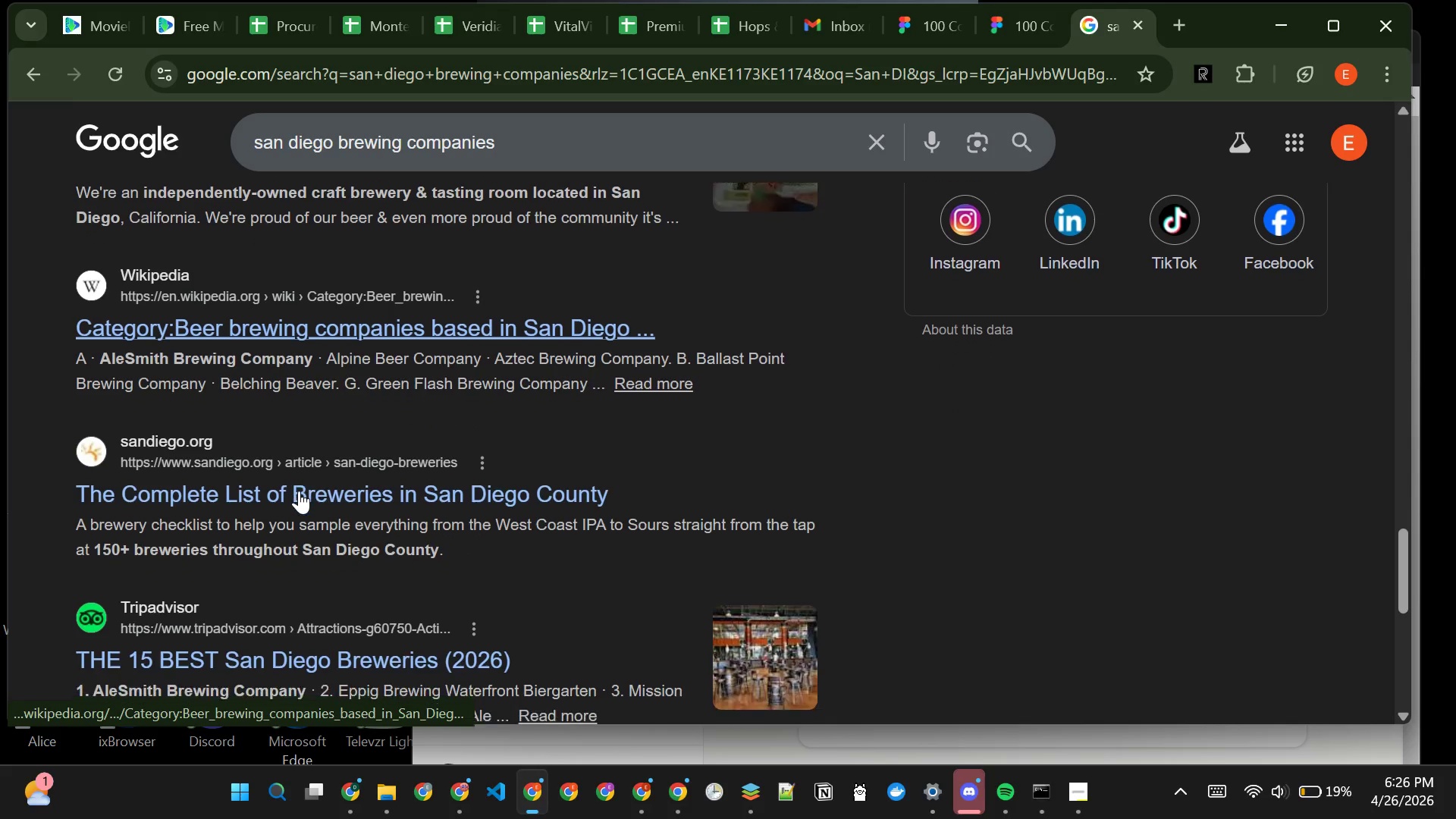 
left_click([310, 409])
 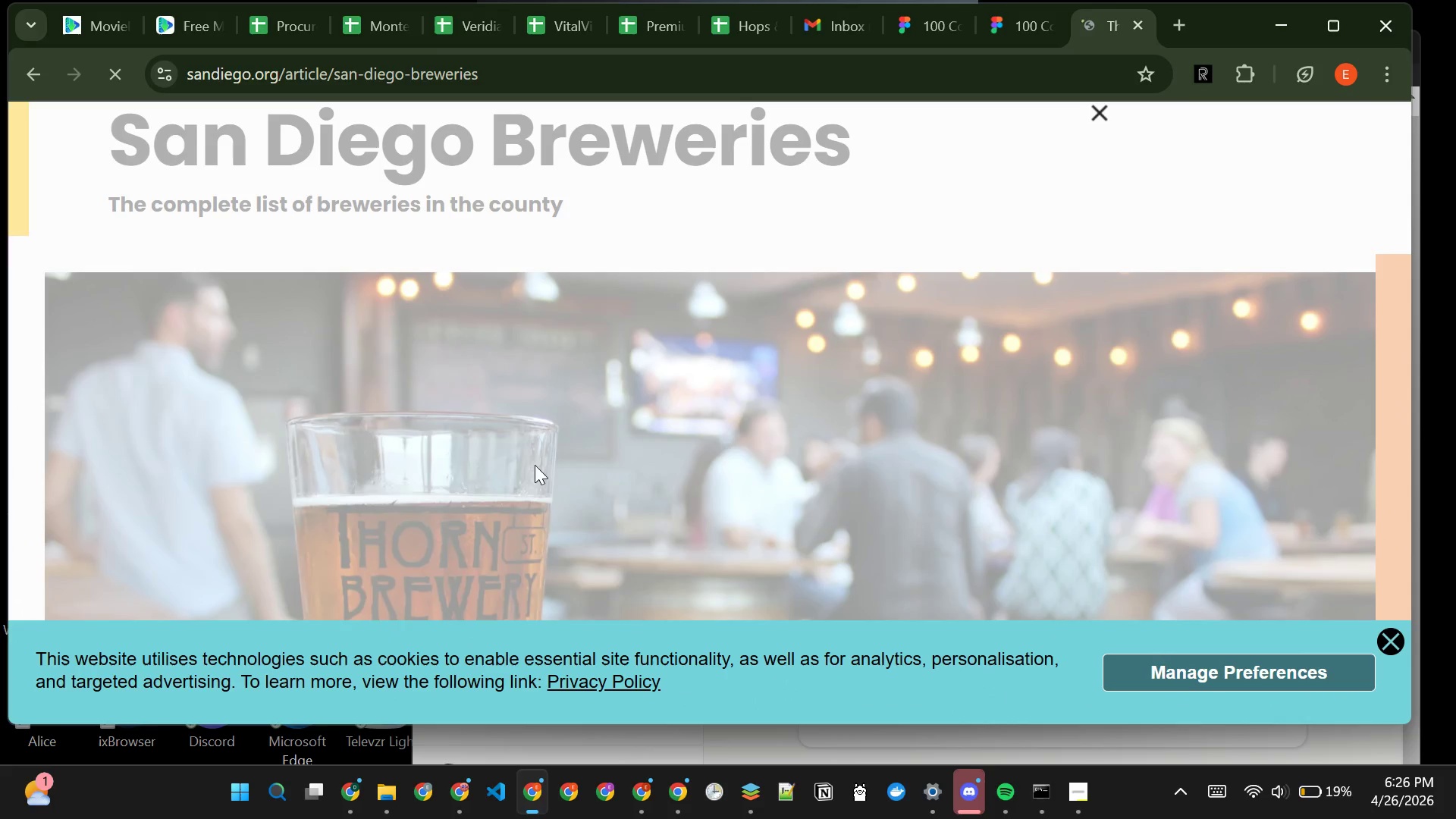 
wait(5.84)
 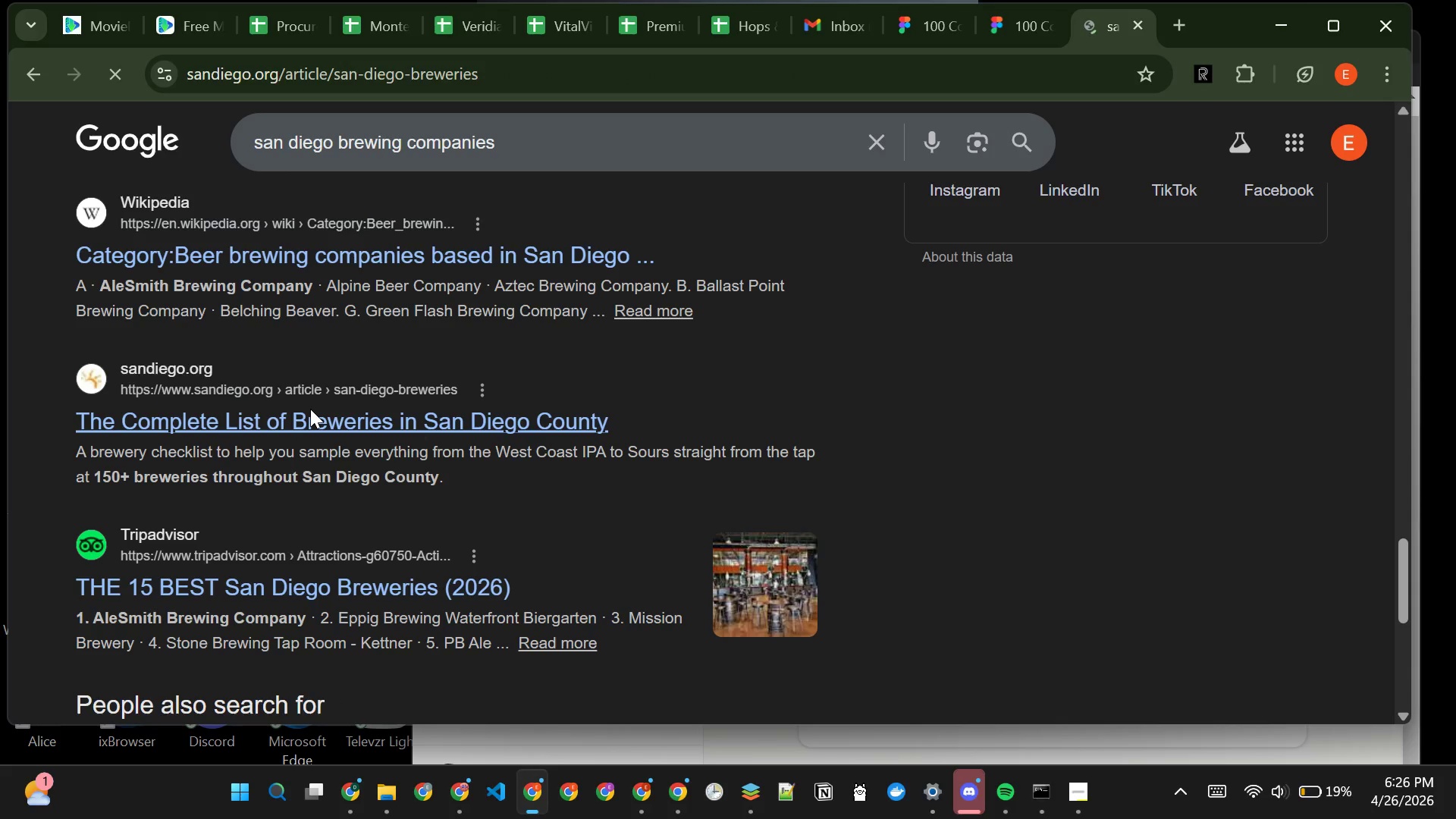 
left_click([1387, 635])
 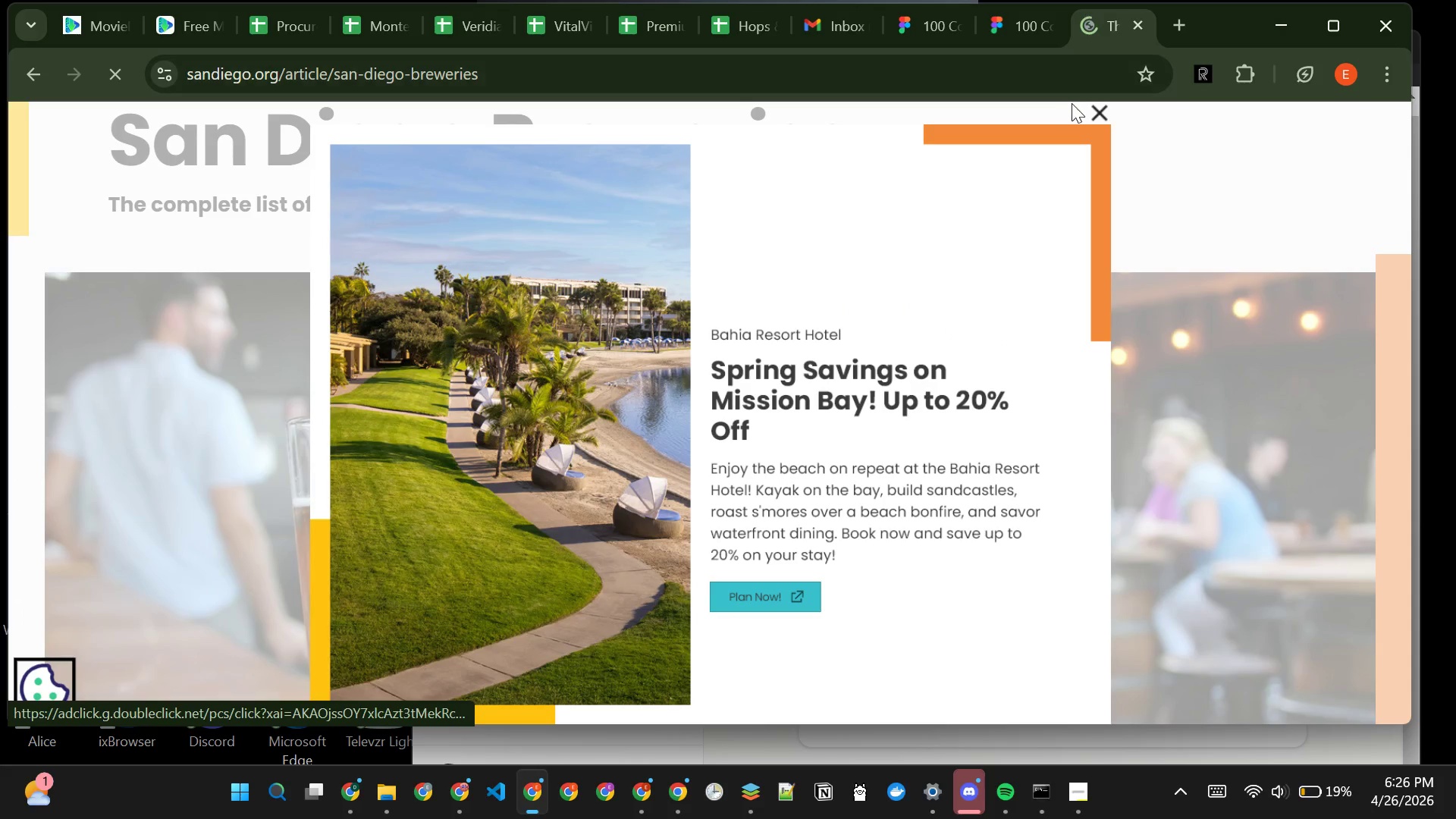 
left_click([1092, 110])
 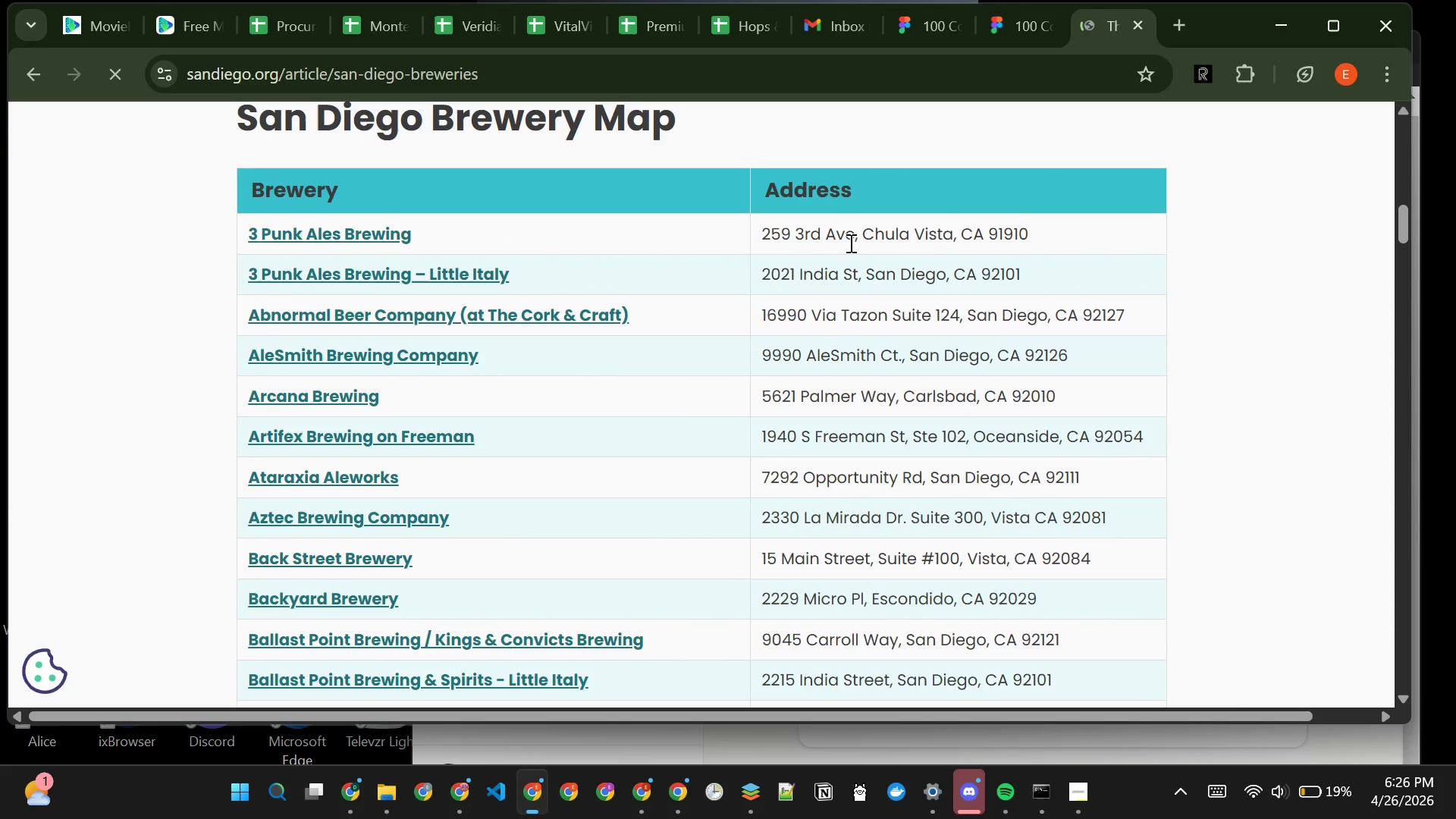 
wait(10.27)
 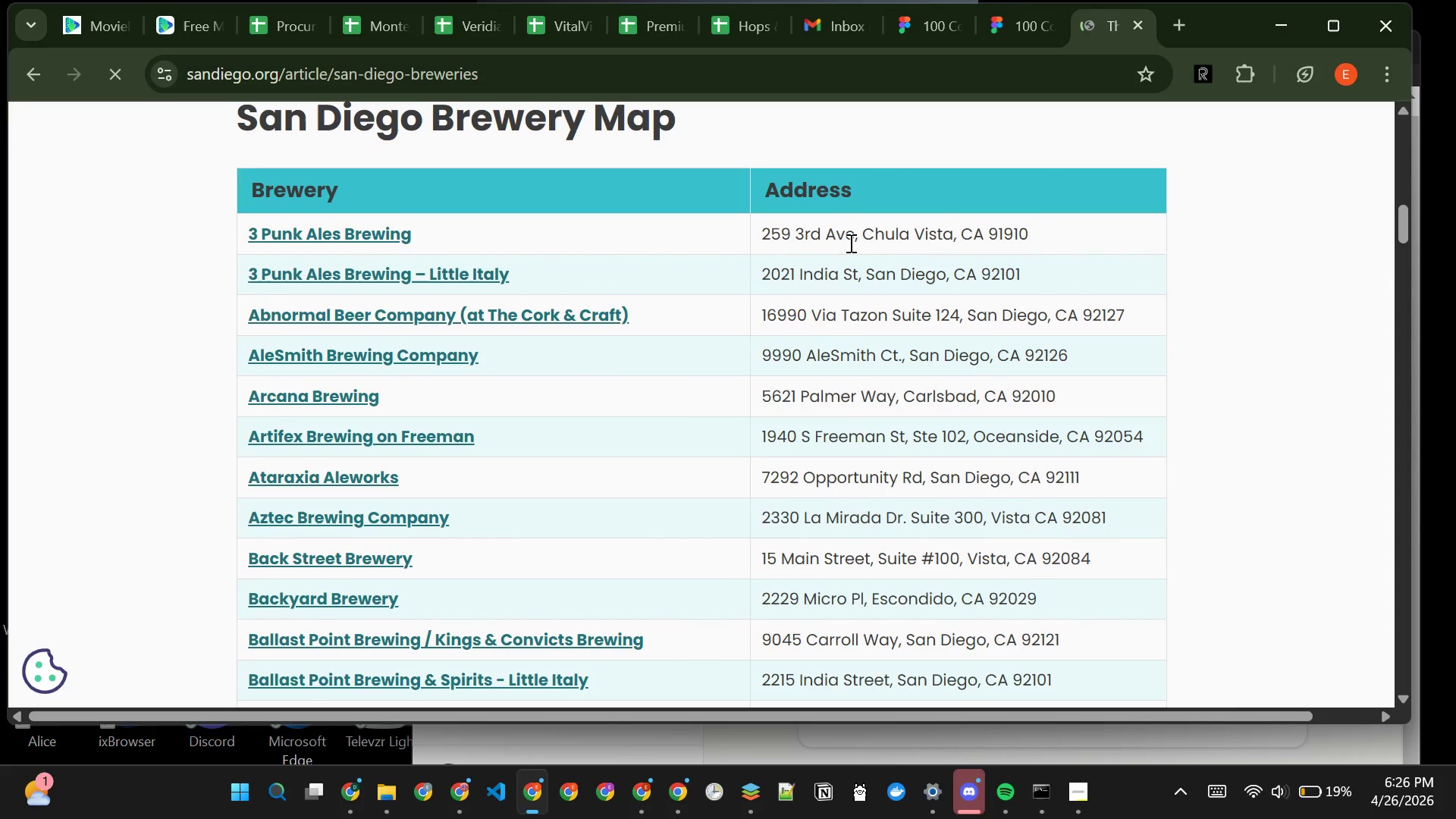 
left_click_drag(start_coordinate=[433, 240], to_coordinate=[212, 237])
 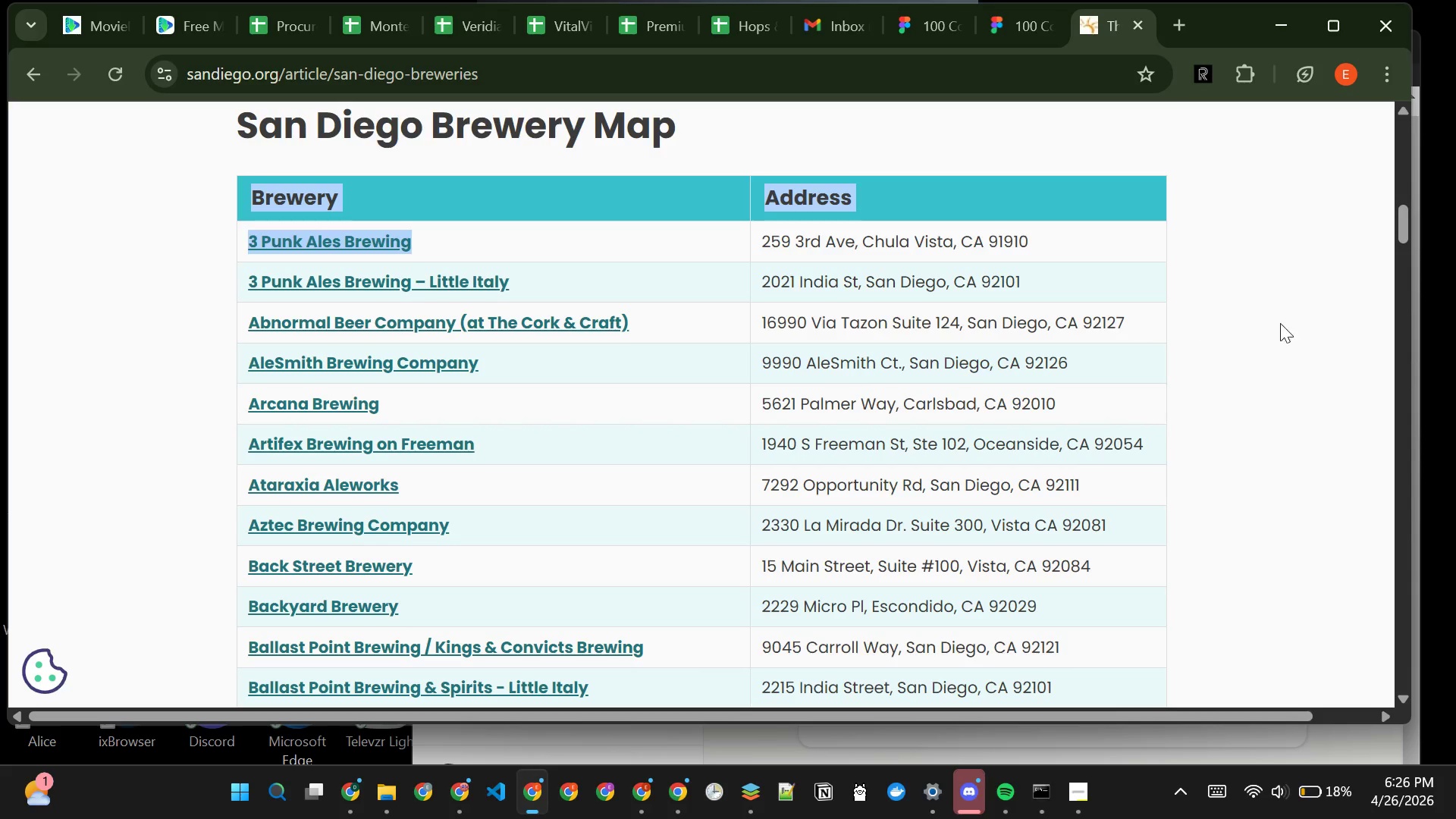 
left_click([1339, 328])
 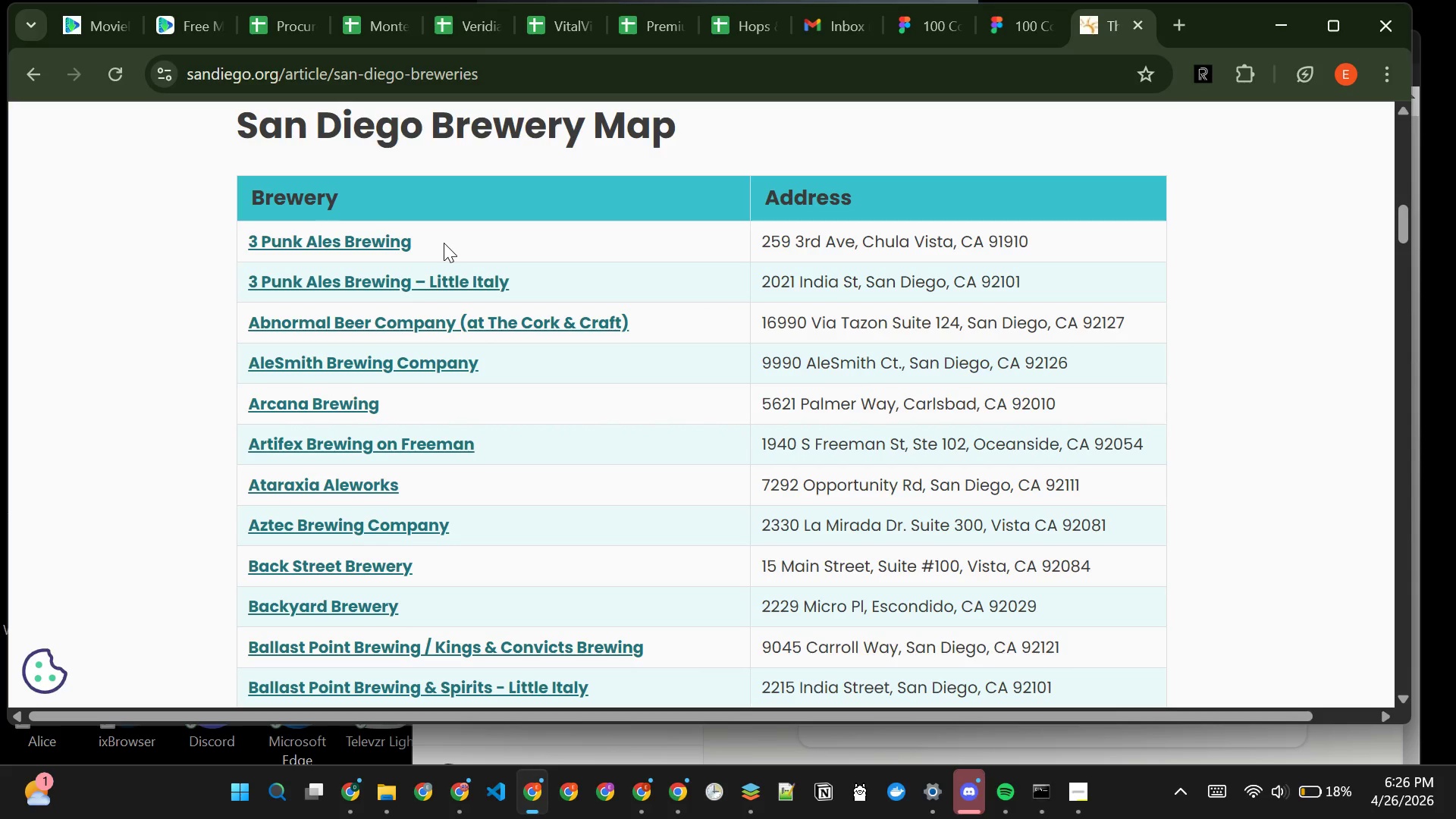 
left_click_drag(start_coordinate=[440, 243], to_coordinate=[240, 246])
 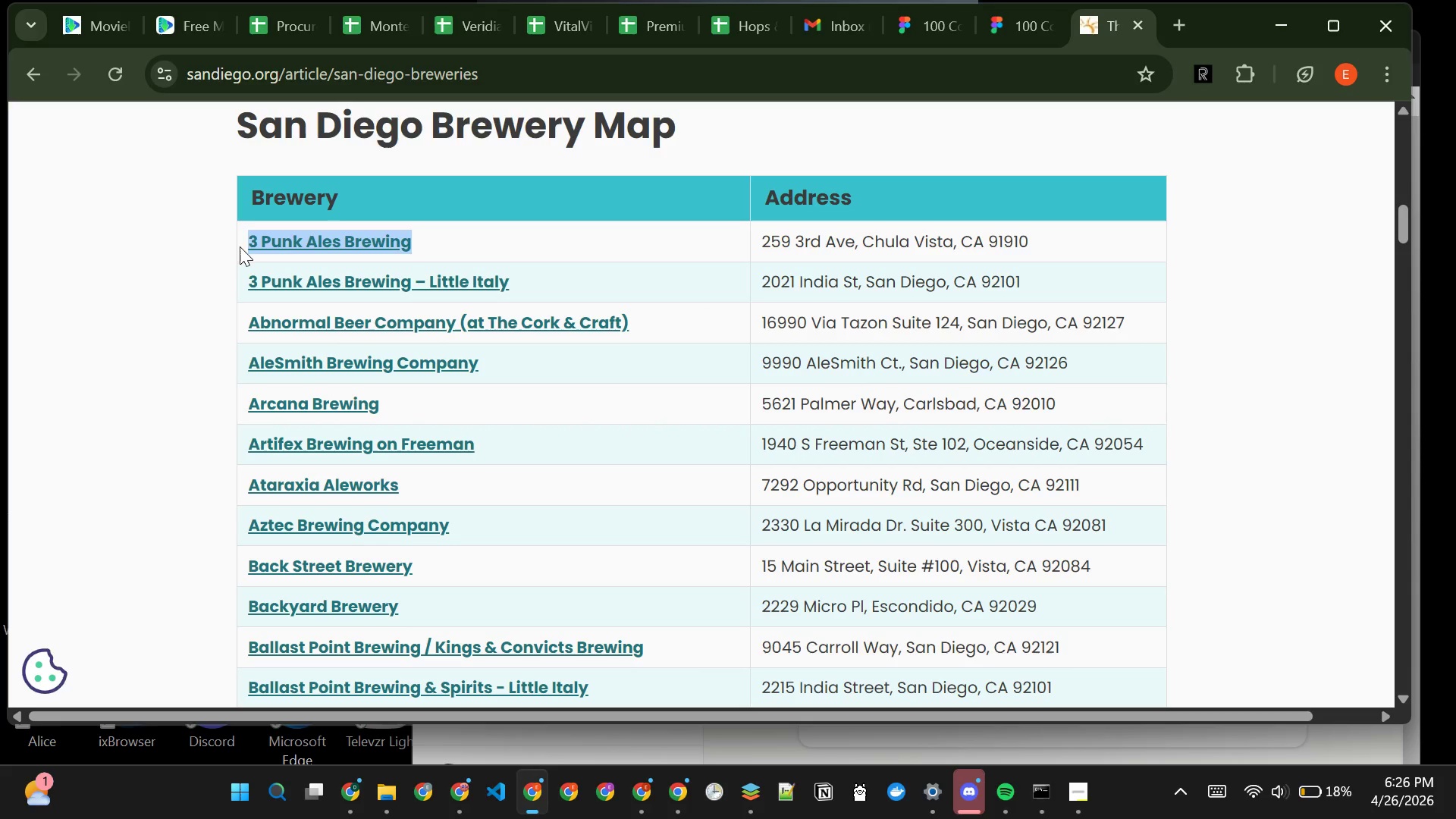 
key(Control+C)
 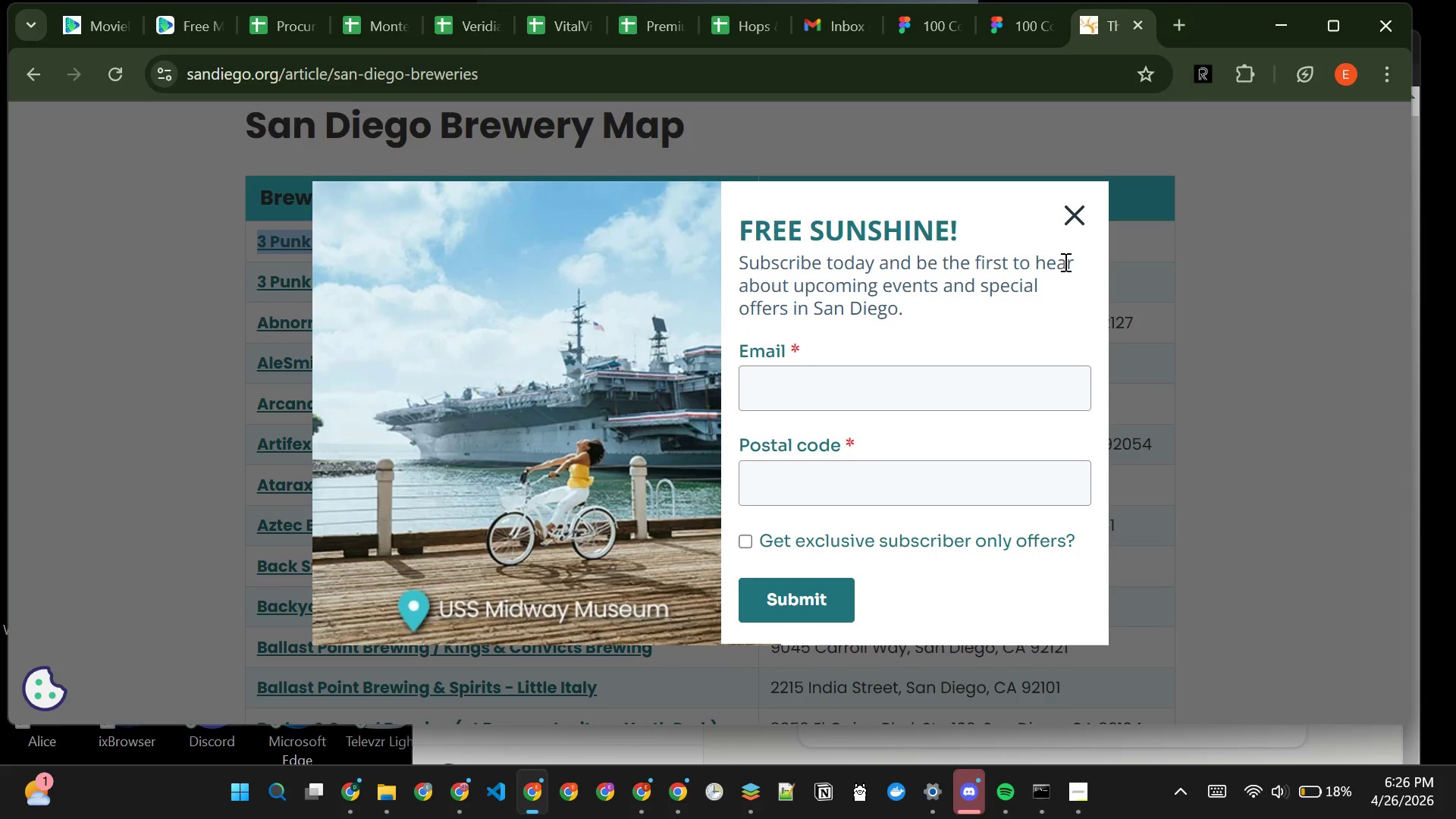 
left_click([1069, 237])
 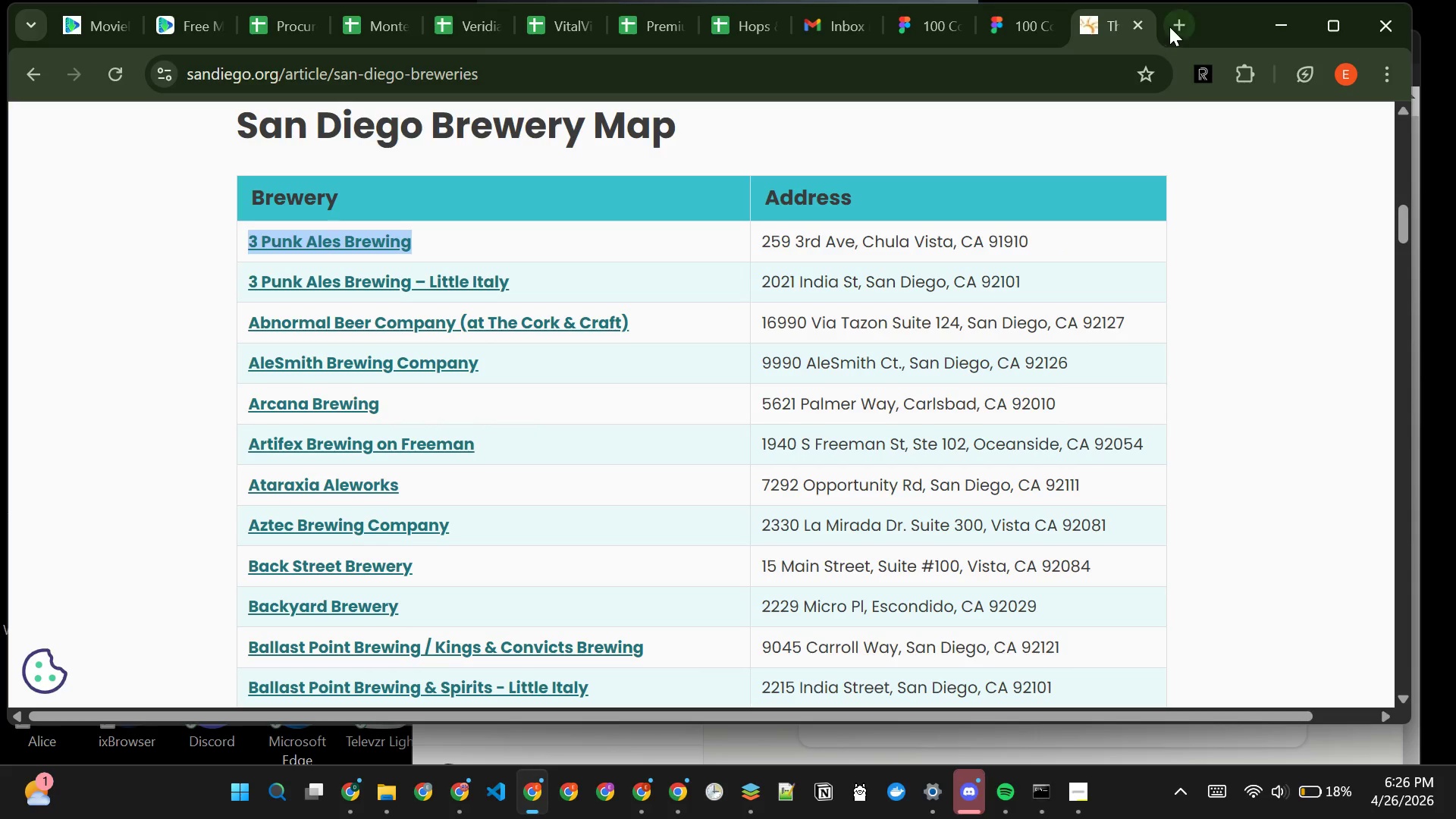 
left_click([1185, 29])
 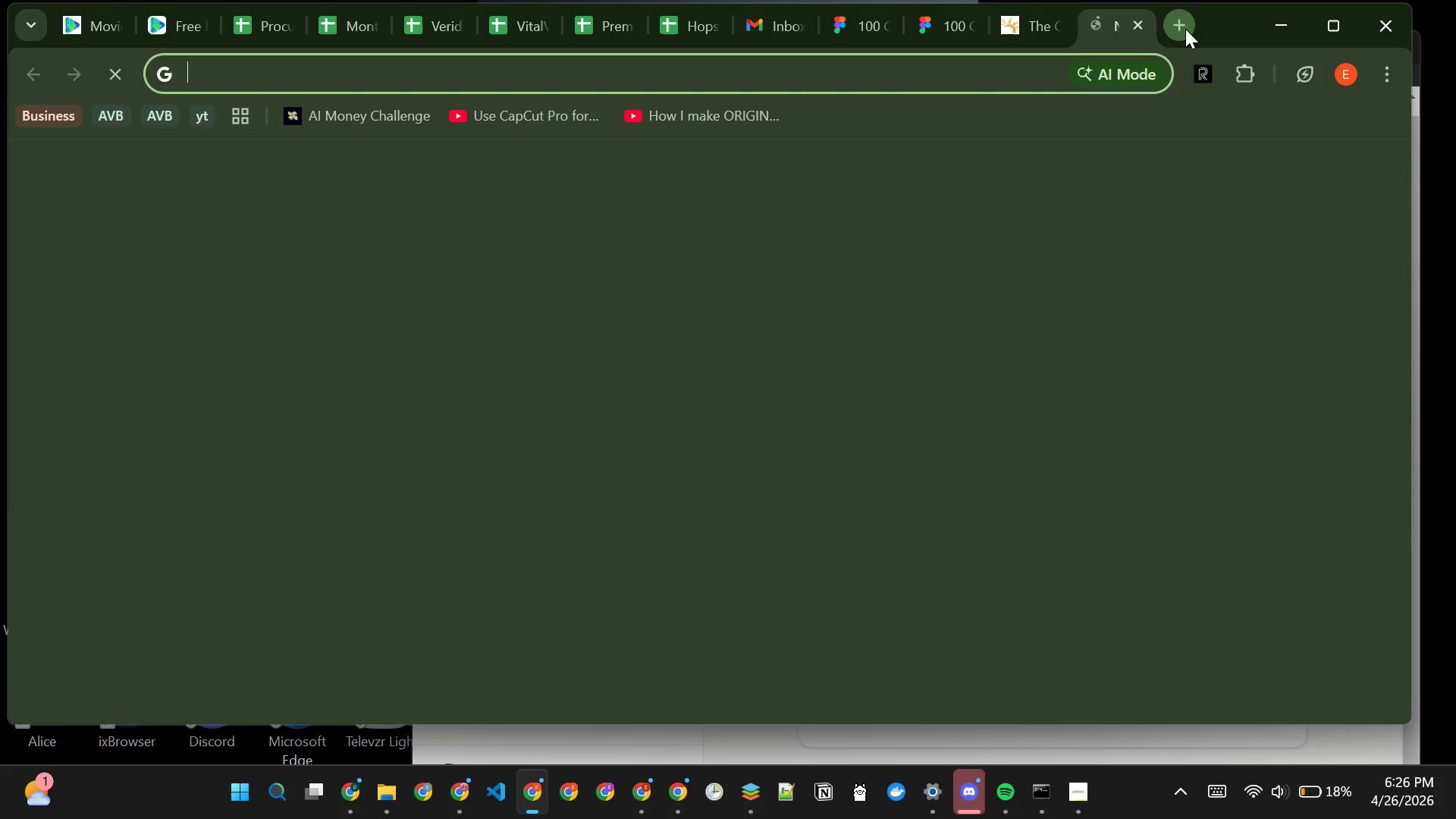 
key(Control+ControlLeft)
 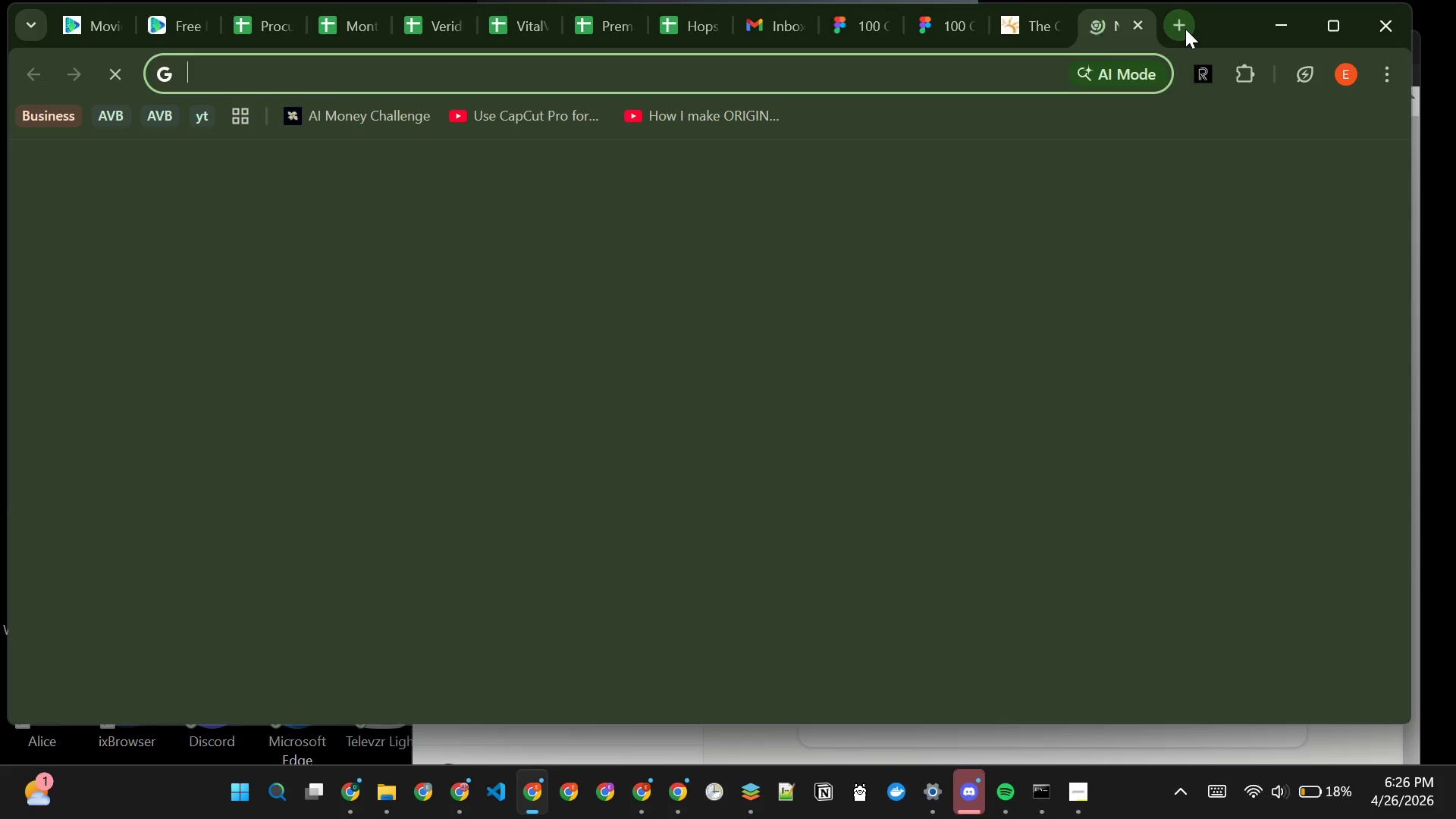 
key(Control+V)
 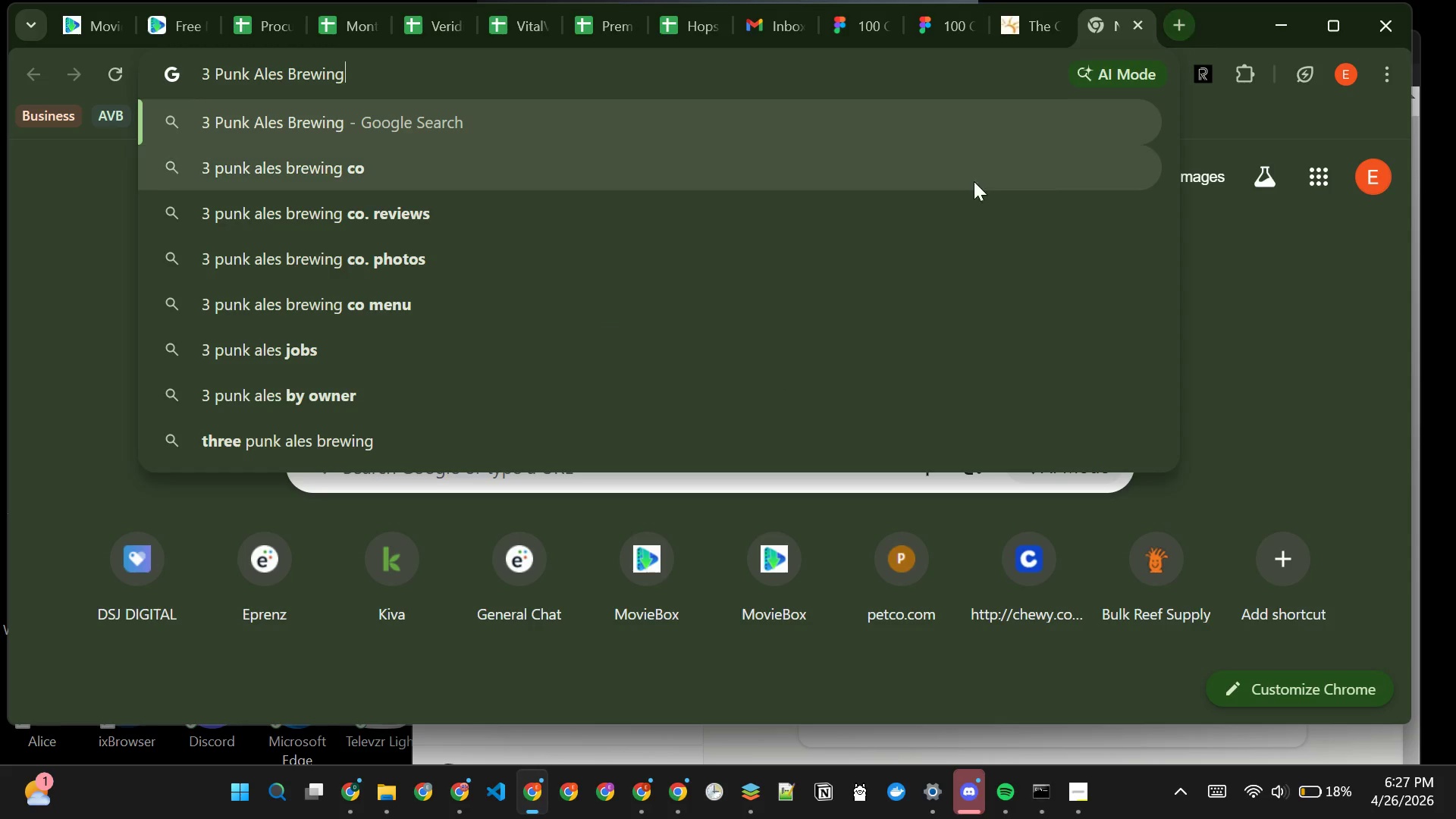 
wait(6.11)
 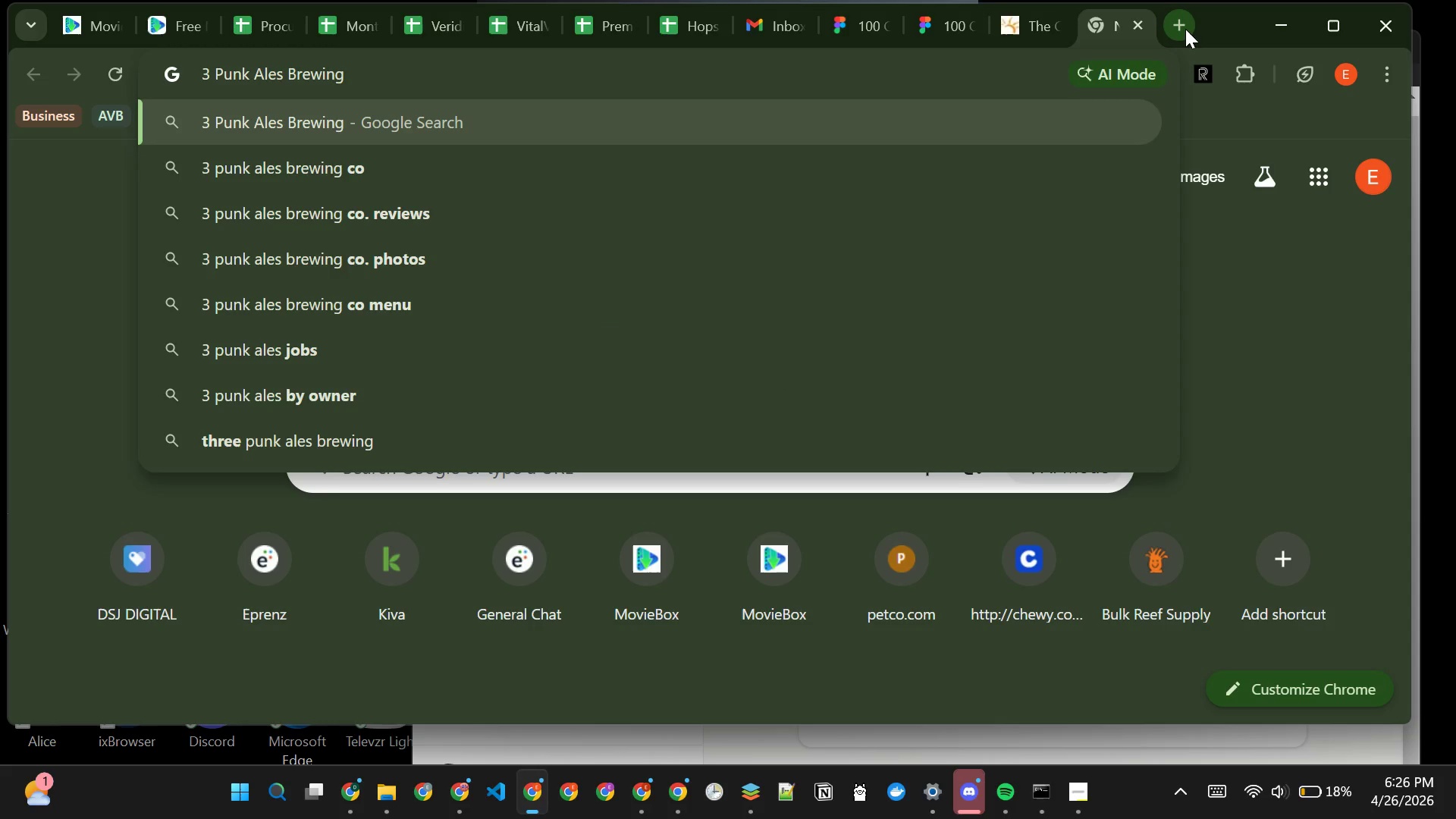 
left_click([686, 353])
 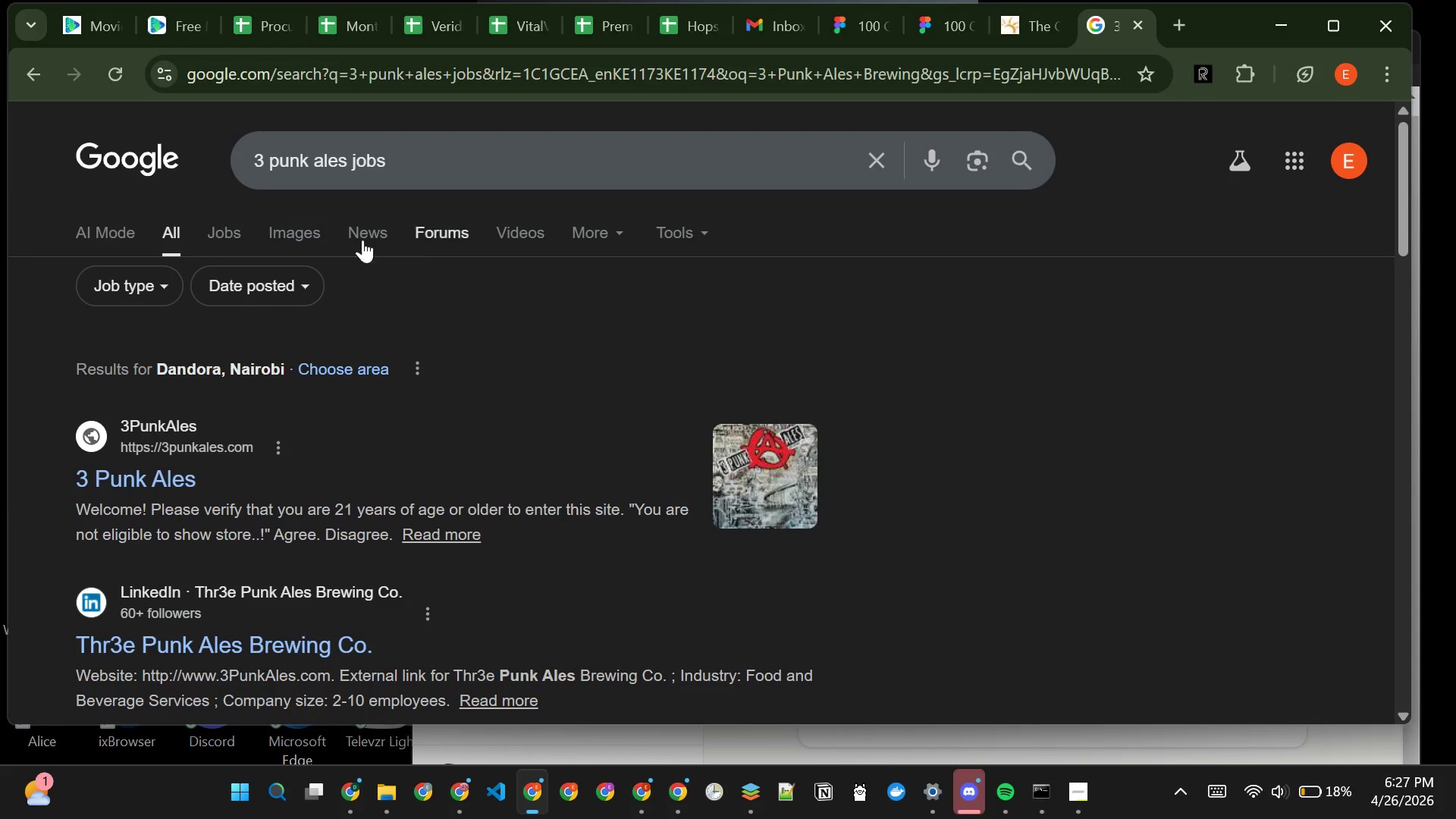 
left_click([145, 463])
 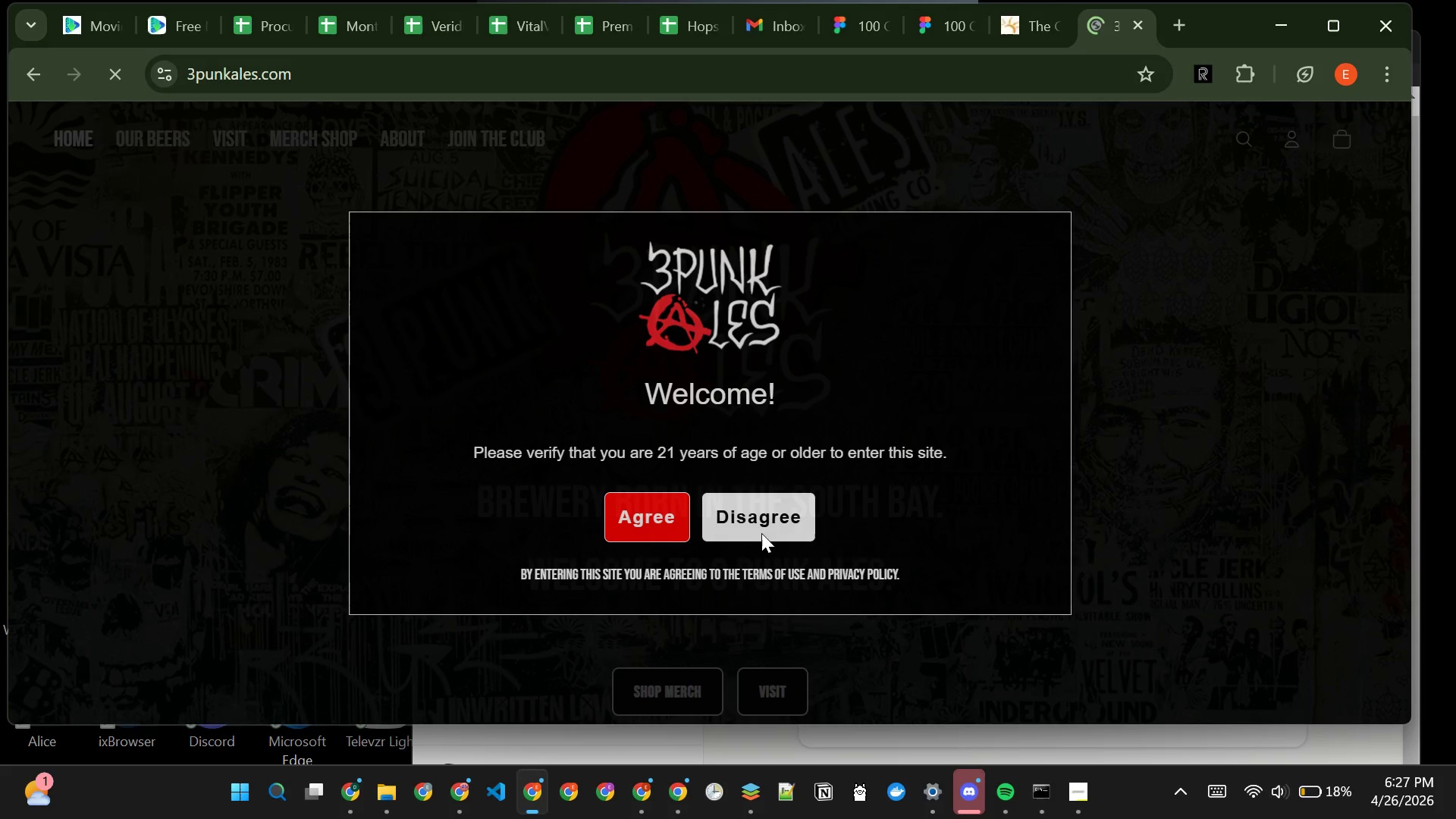 
left_click([646, 529])
 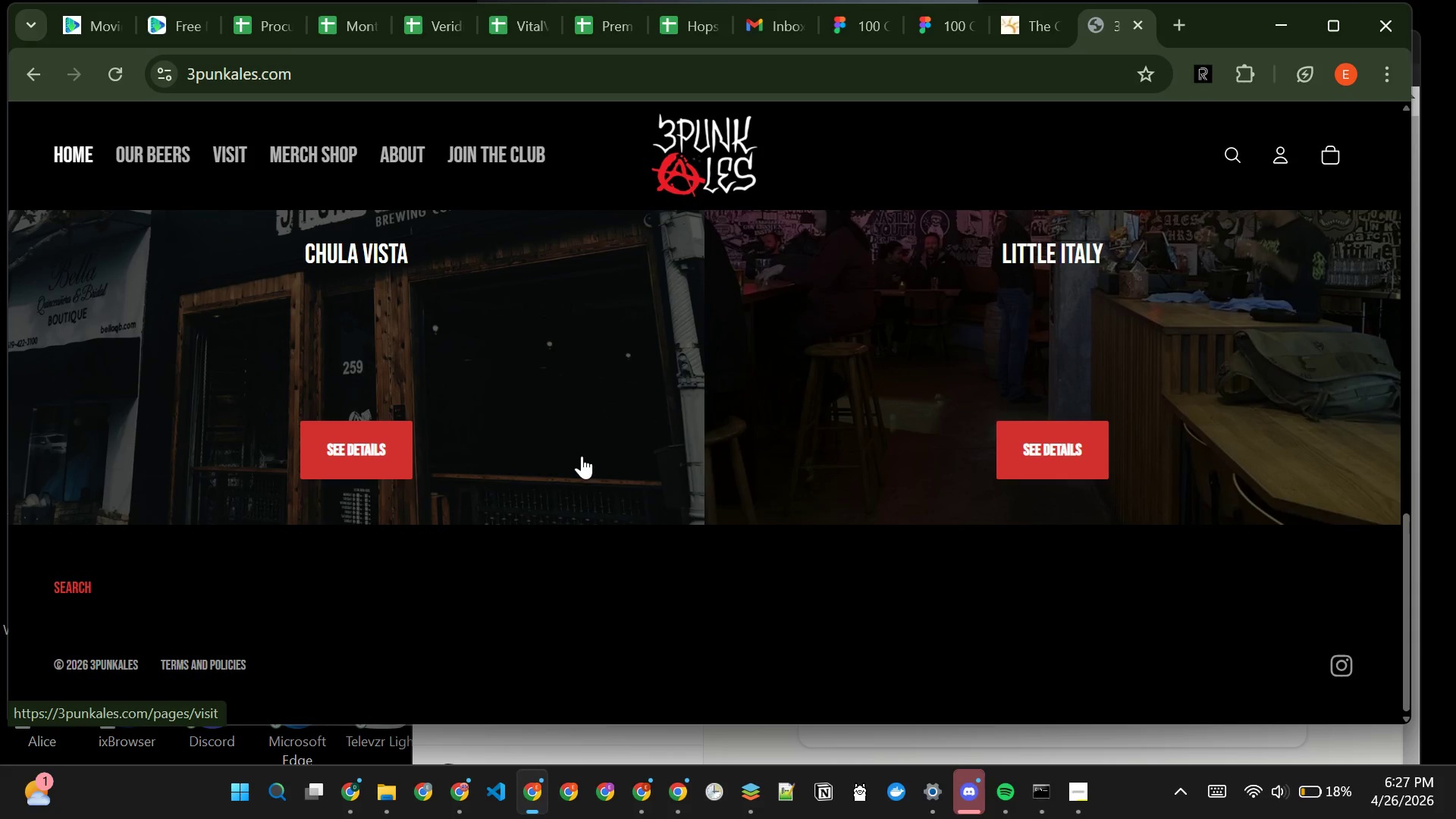 
wait(15.17)
 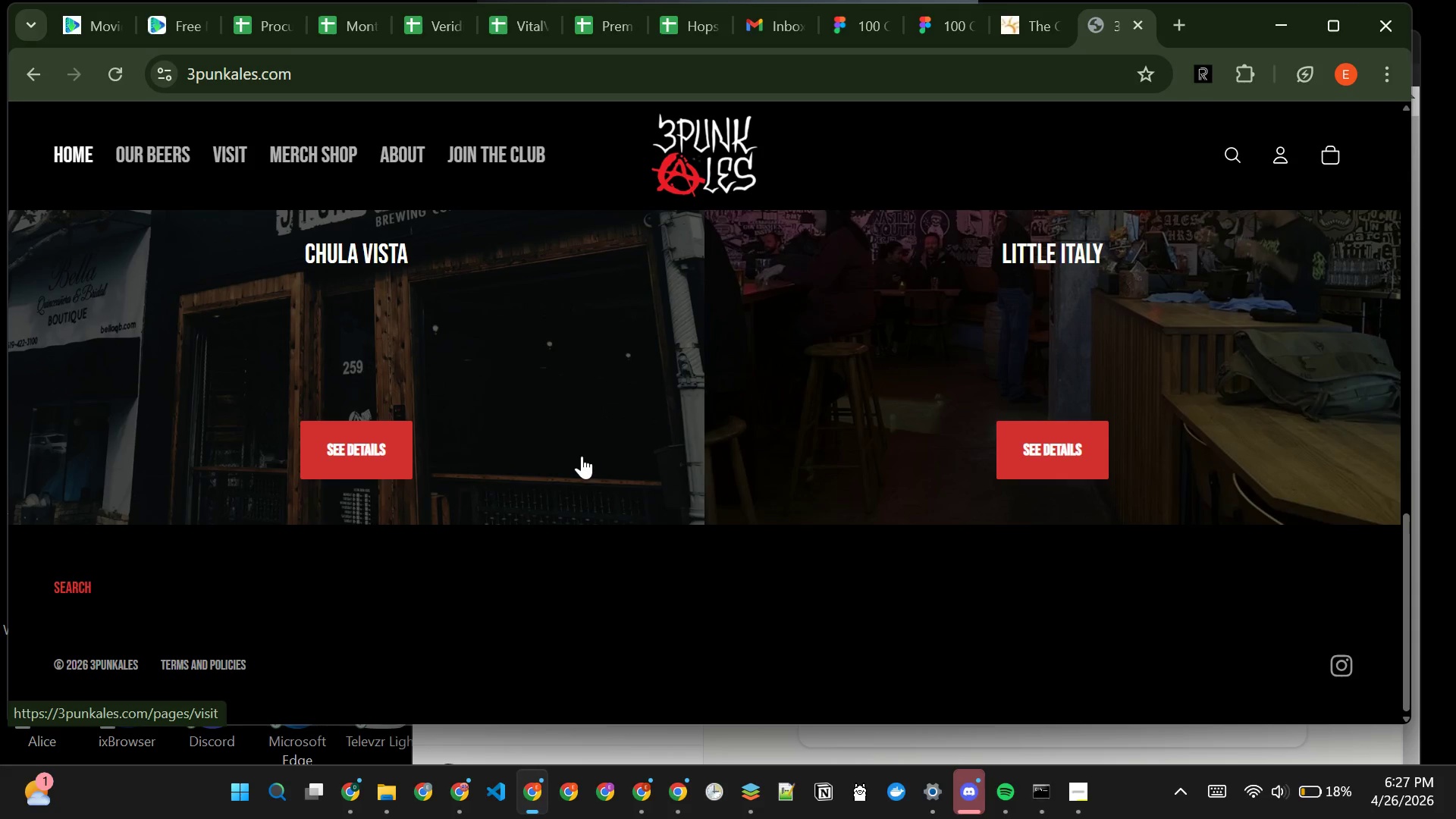 
left_click([25, 67])
 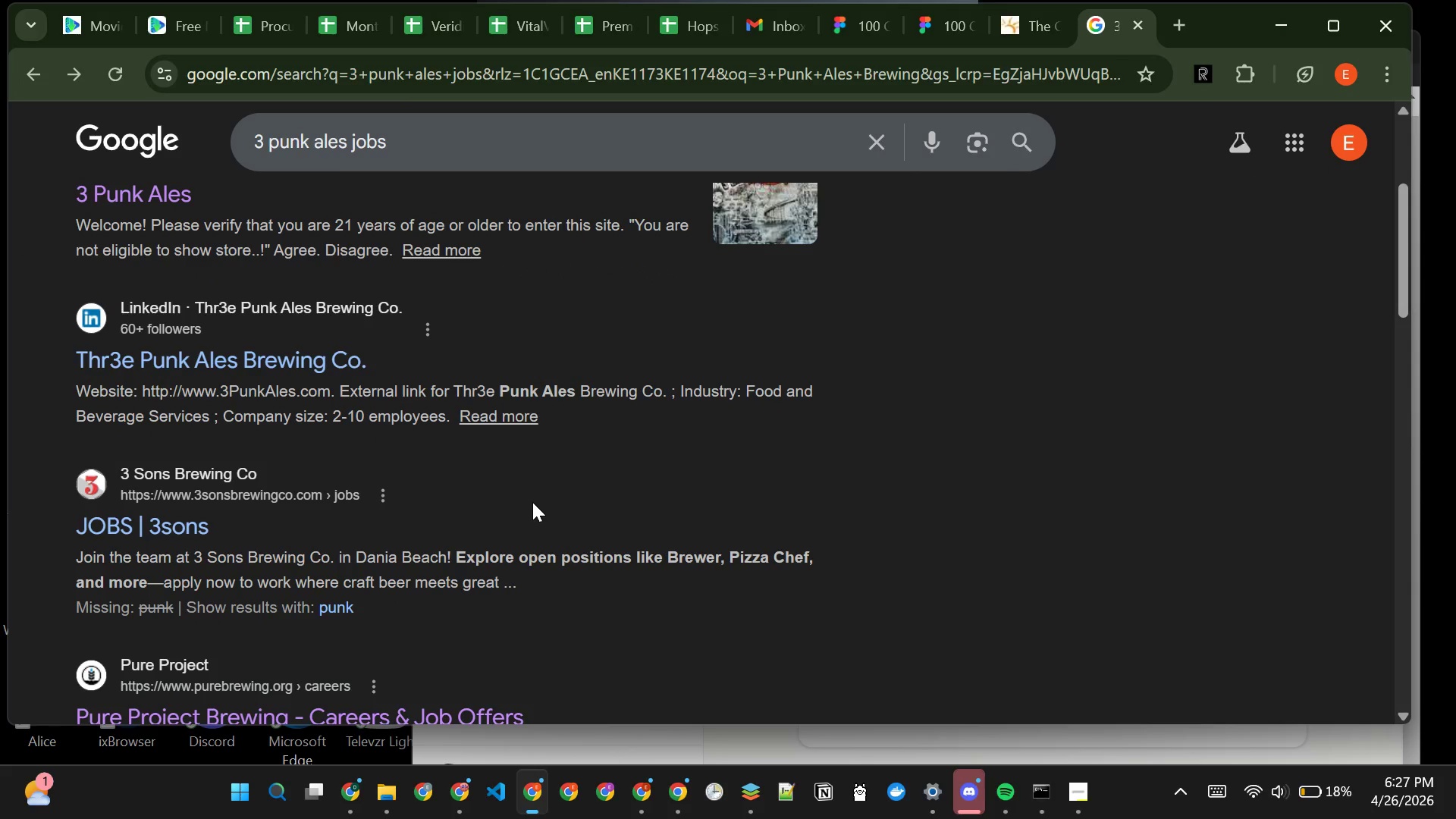 
left_click([178, 369])
 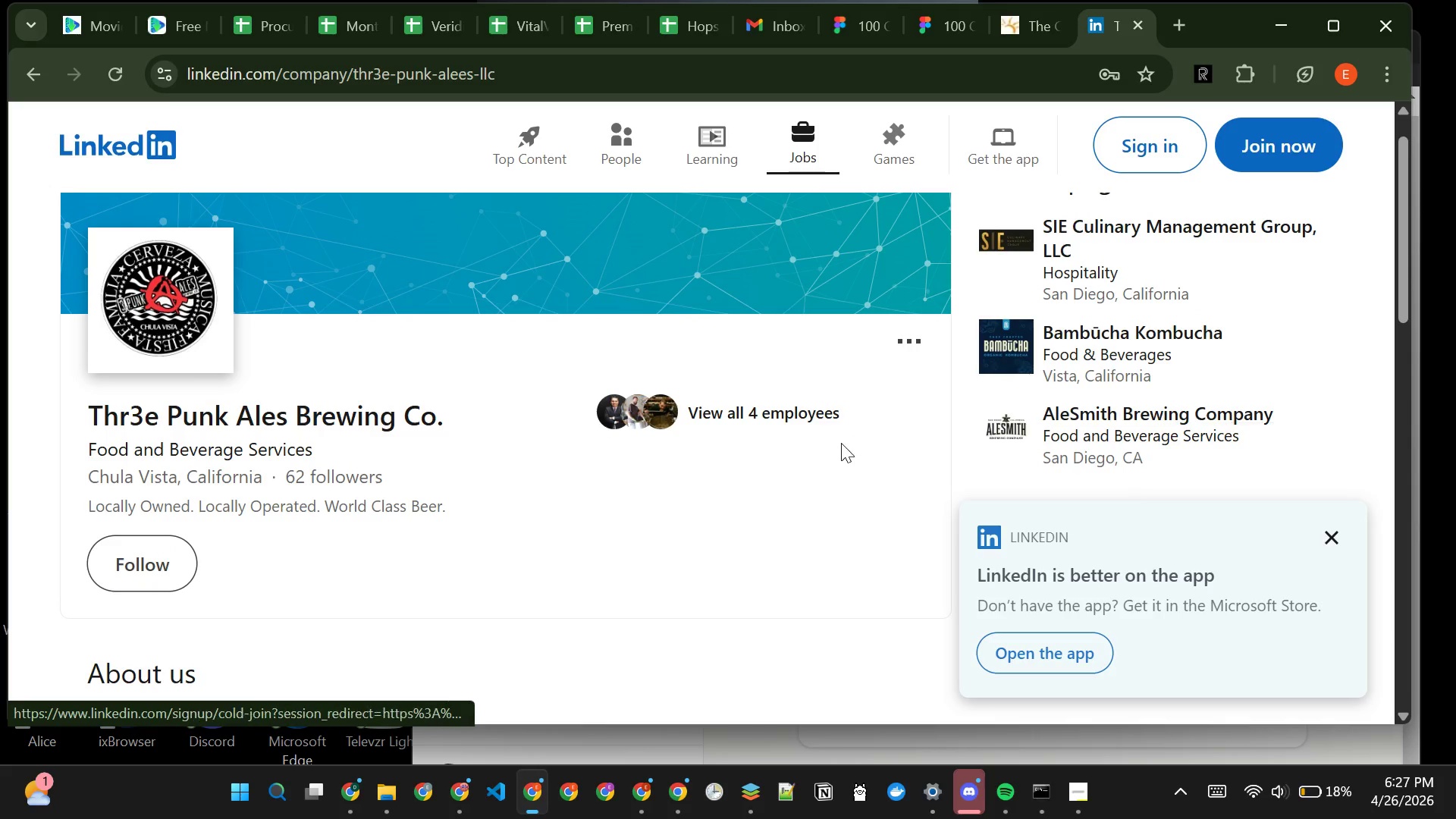 
wait(15.83)
 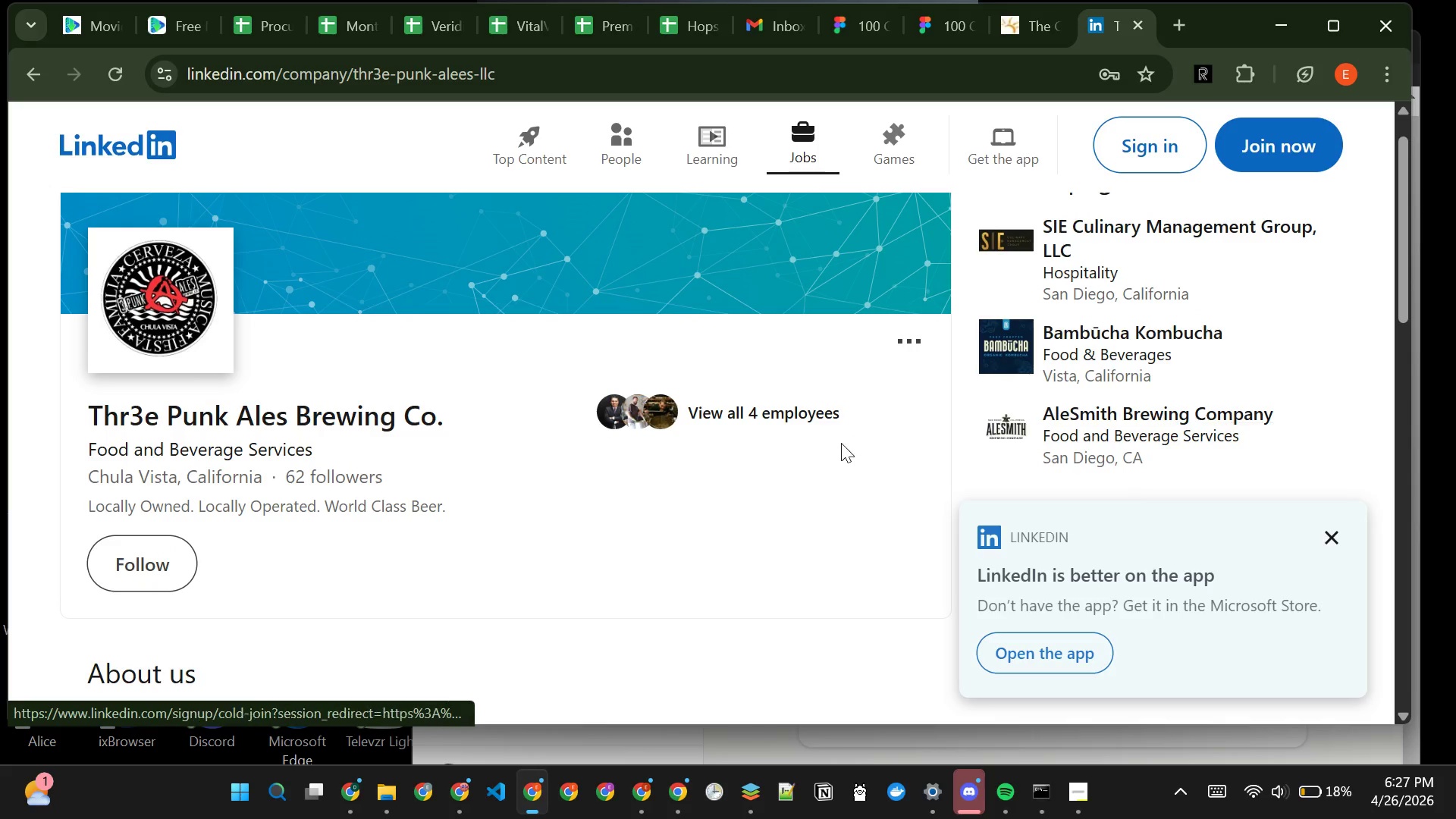 
left_click([1327, 535])
 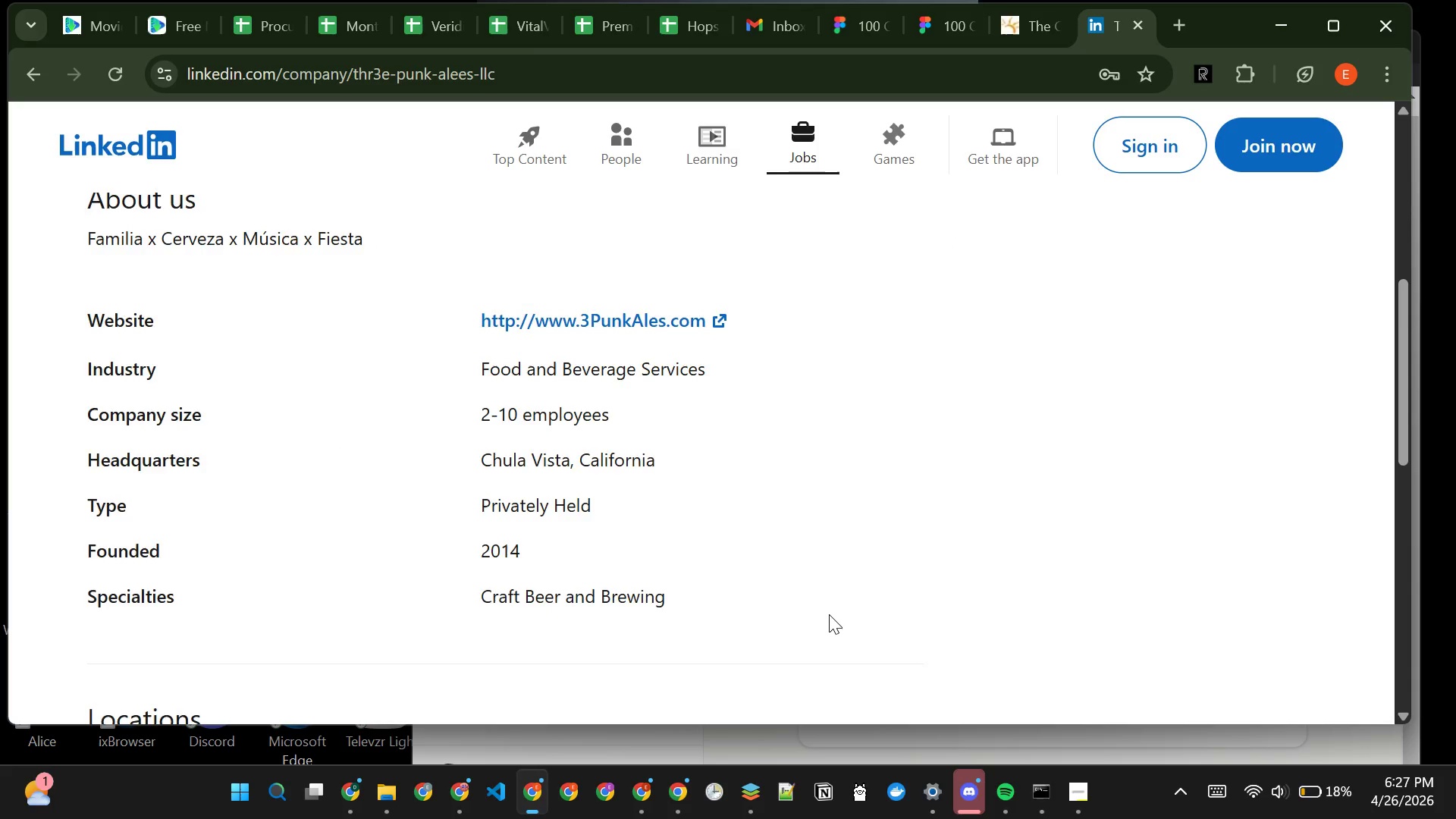 
mouse_move([357, 369])
 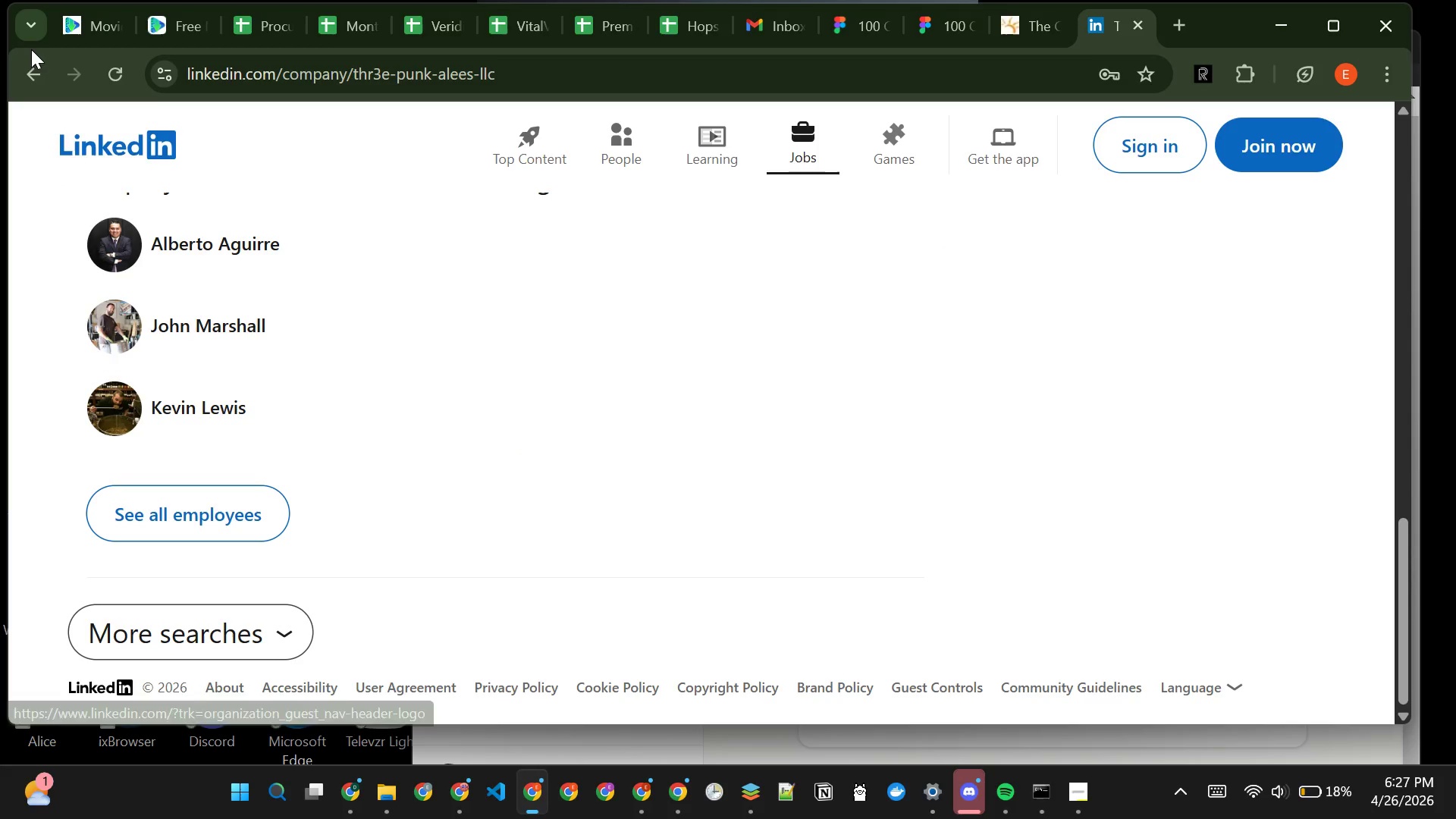 
left_click([38, 64])
 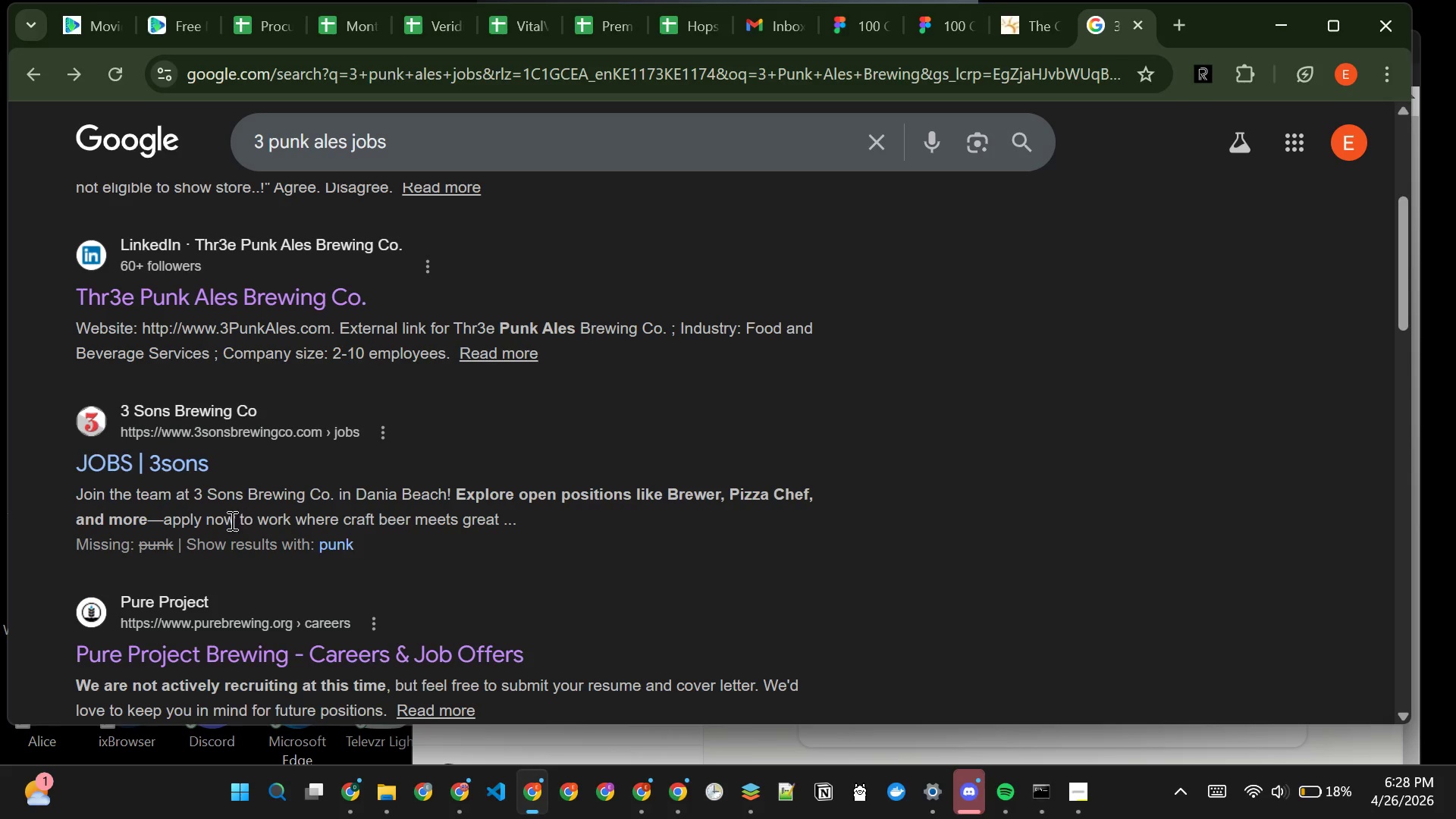 
wait(12.73)
 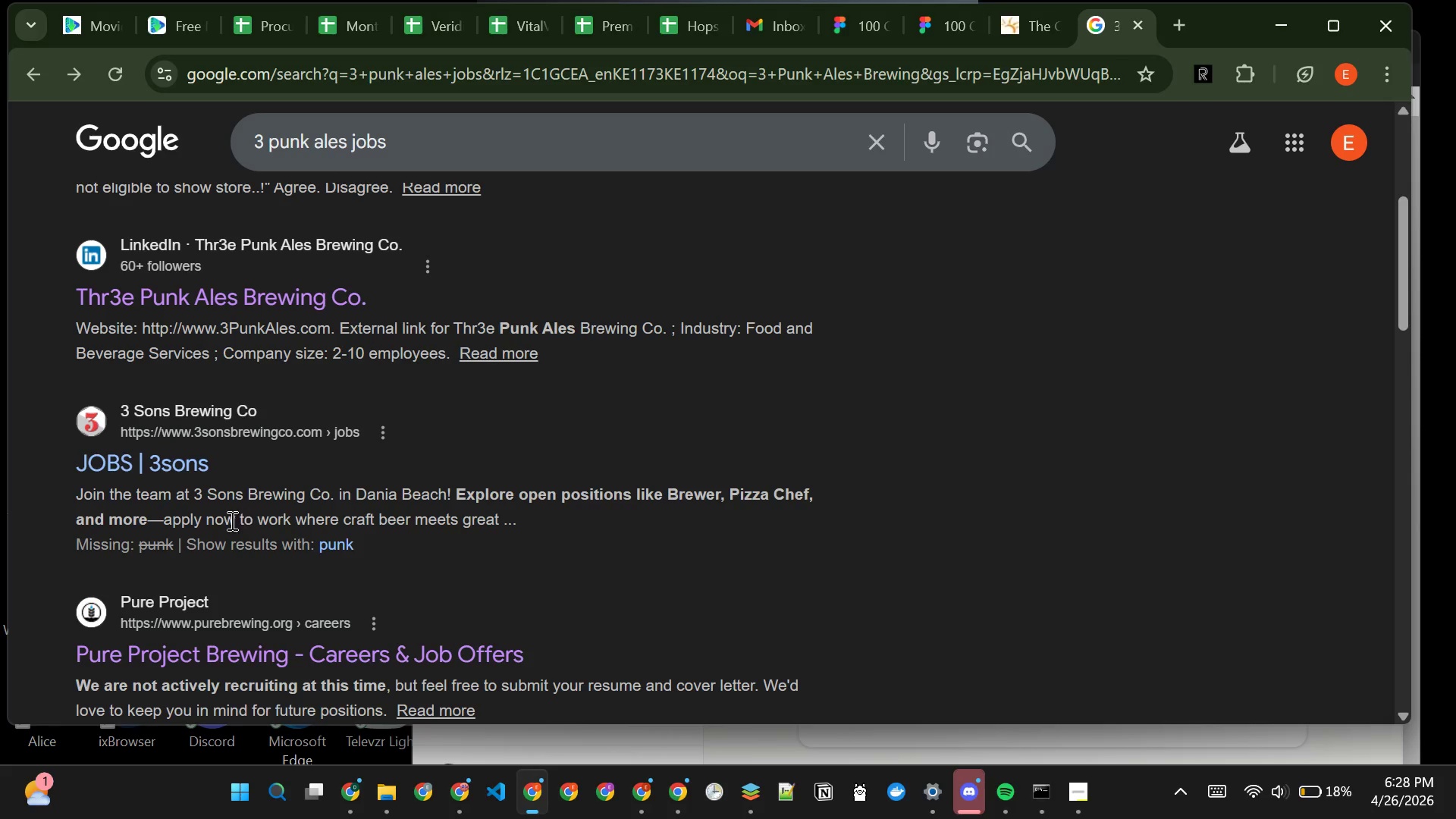 
left_click([154, 463])
 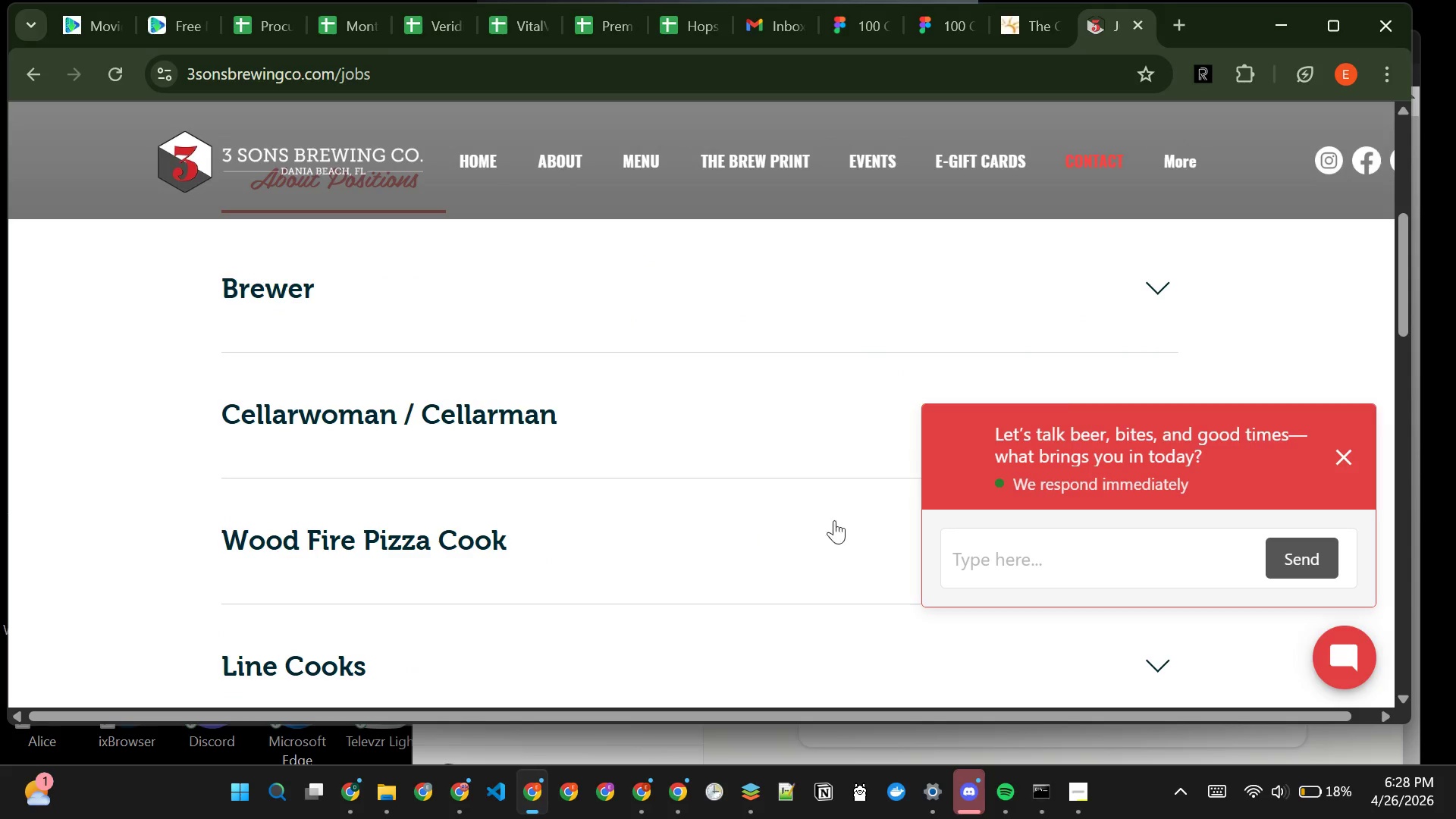 
wait(10.2)
 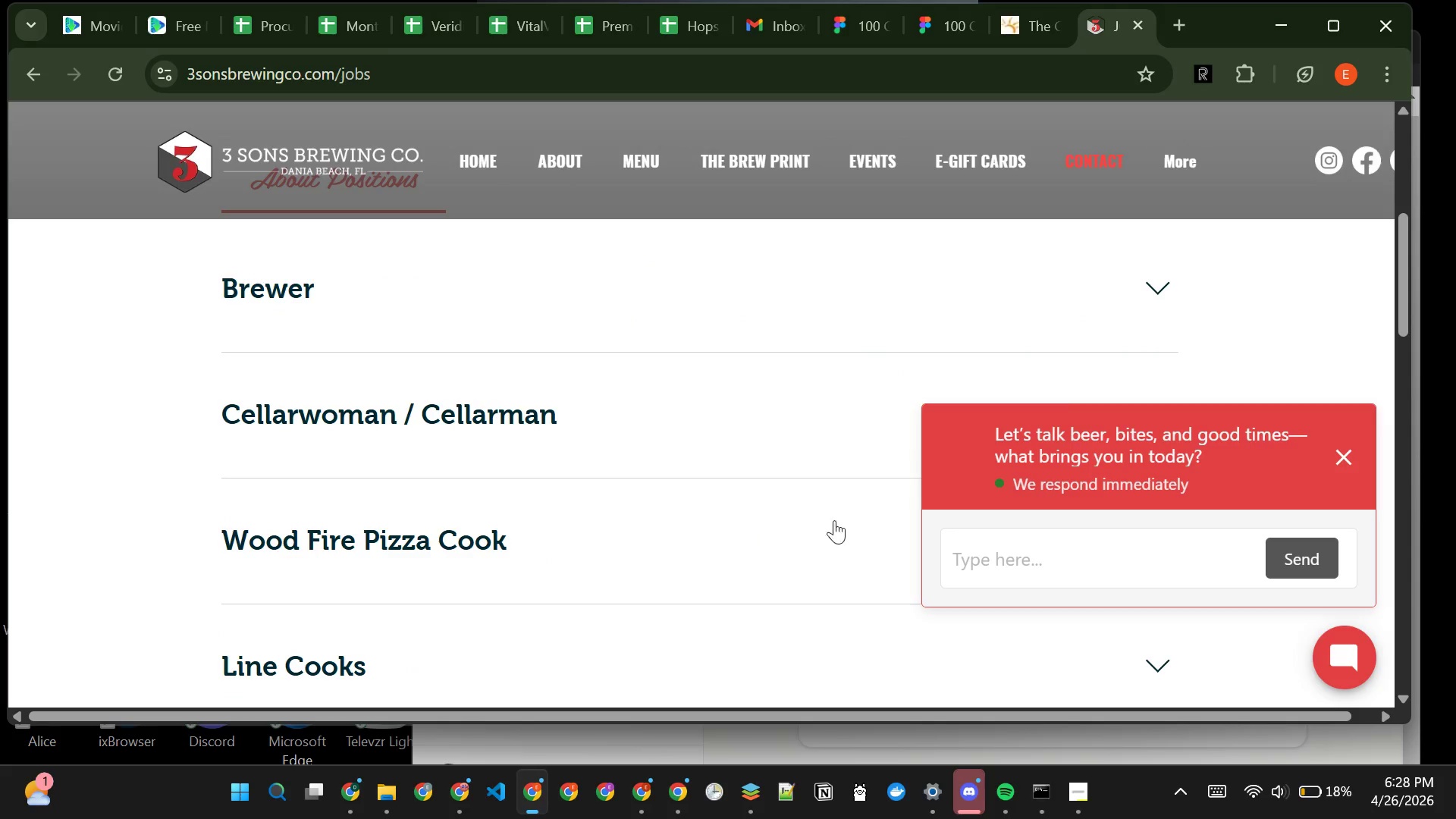 
left_click([1344, 150])
 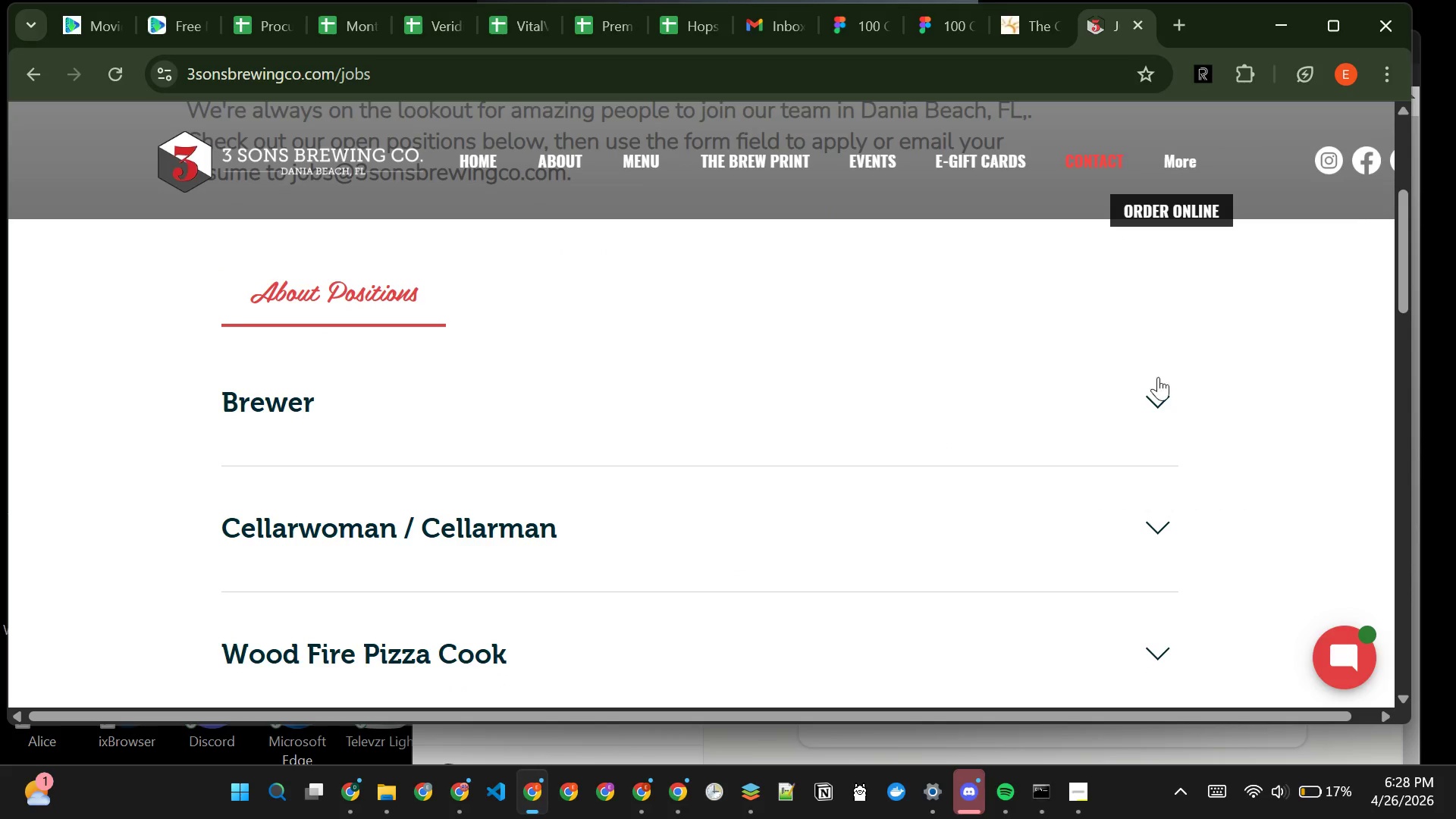 
left_click([1155, 408])
 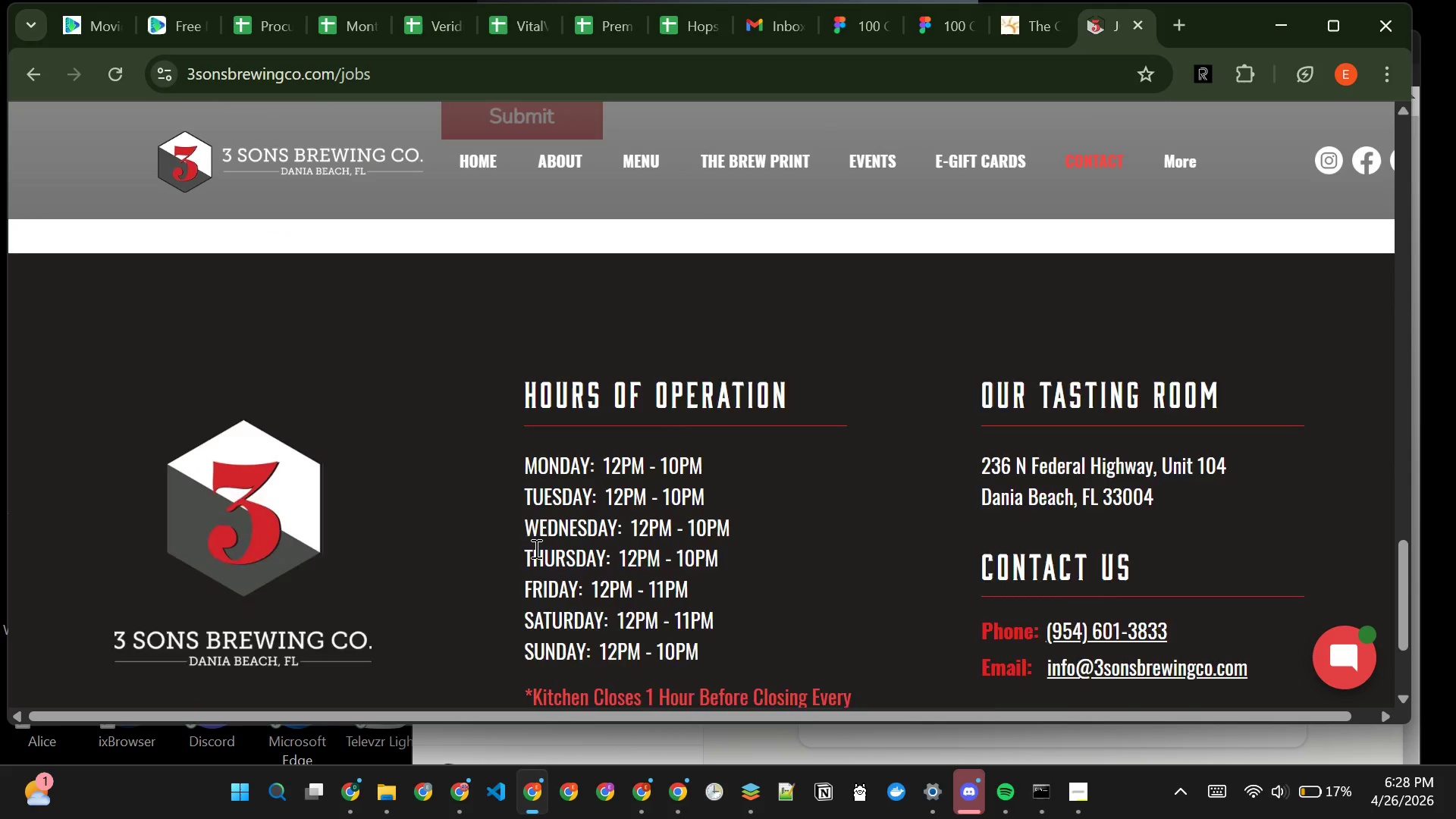 
wait(14.67)
 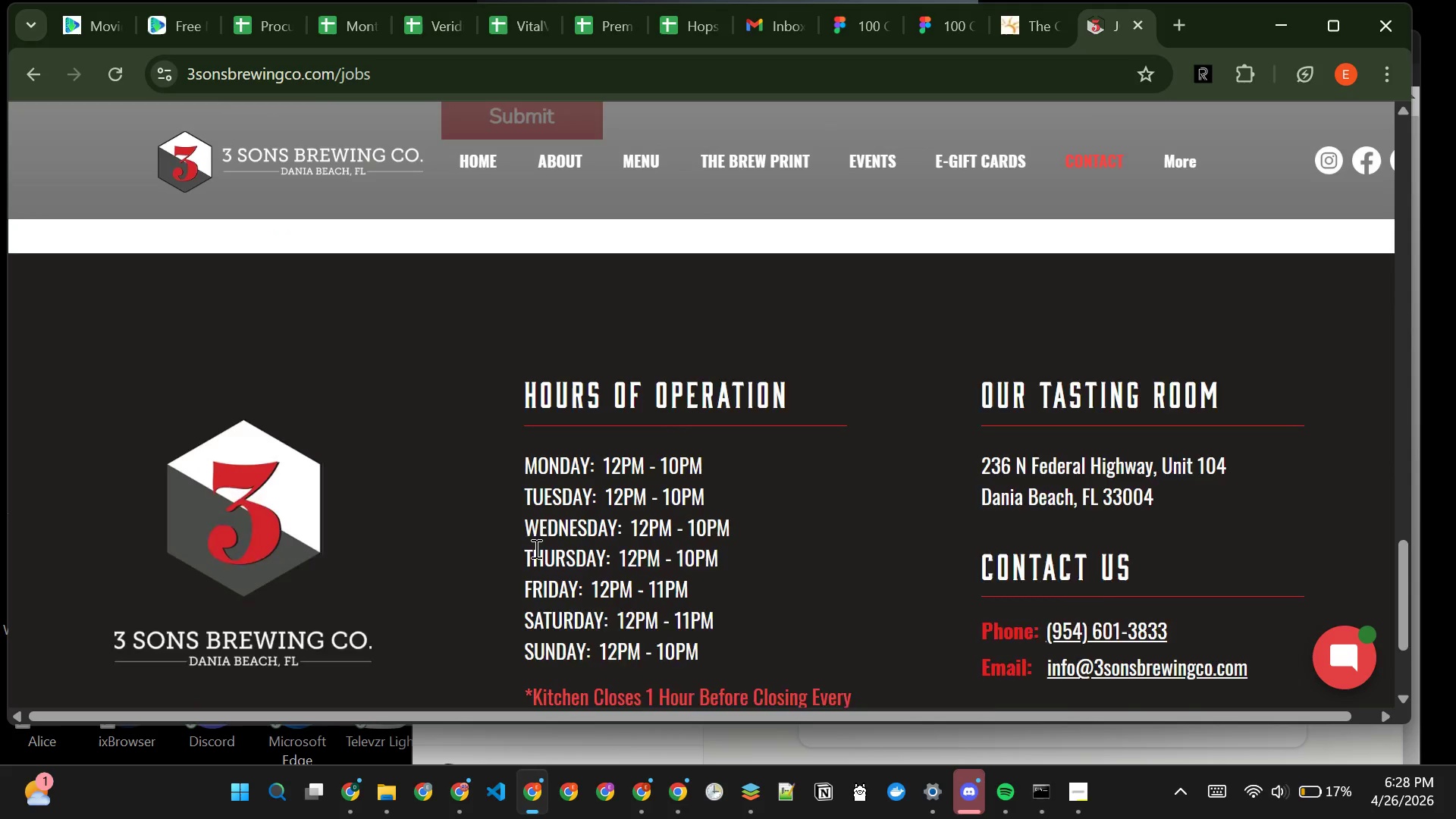 
left_click([36, 88])
 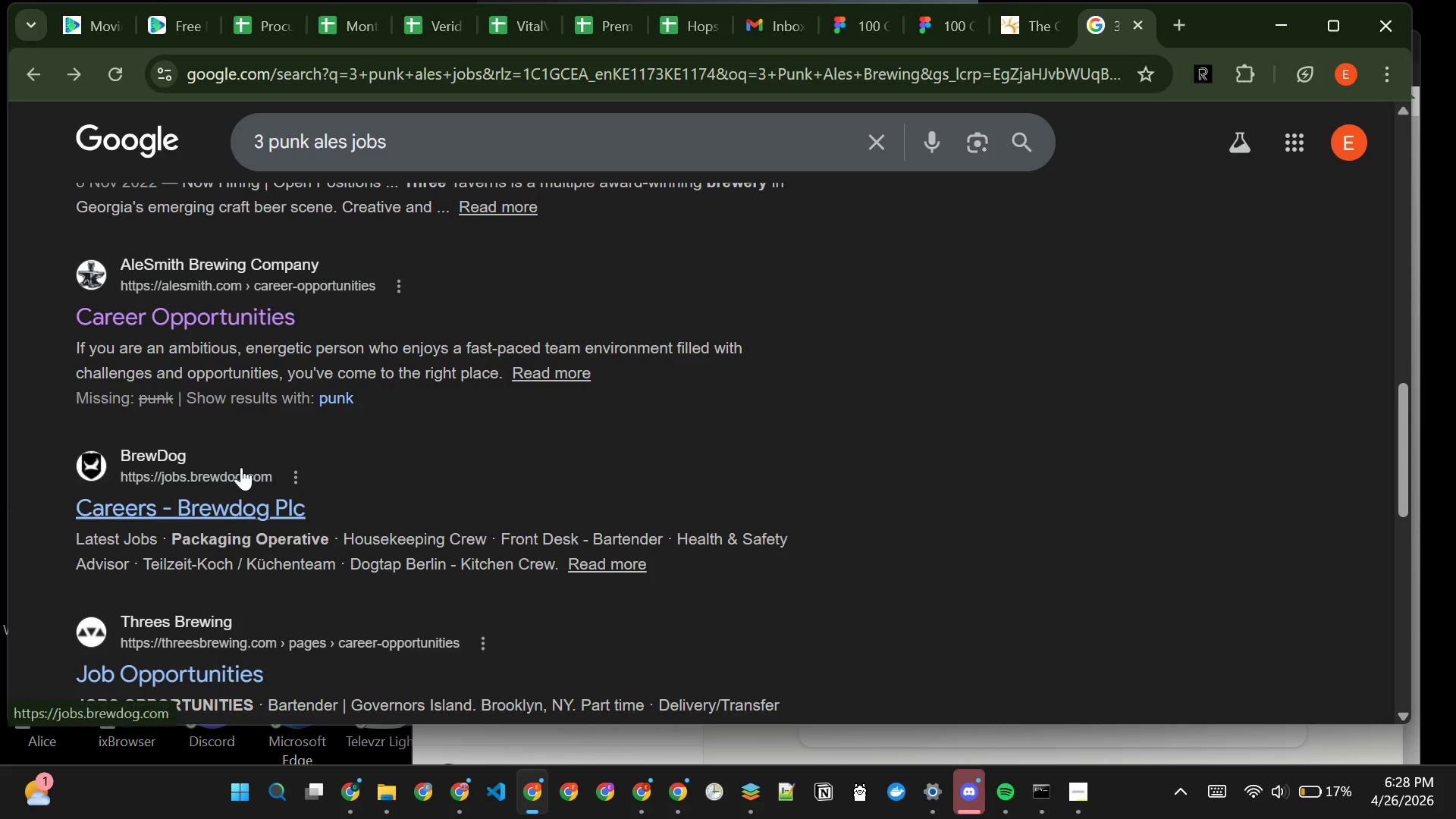 
wait(18.7)
 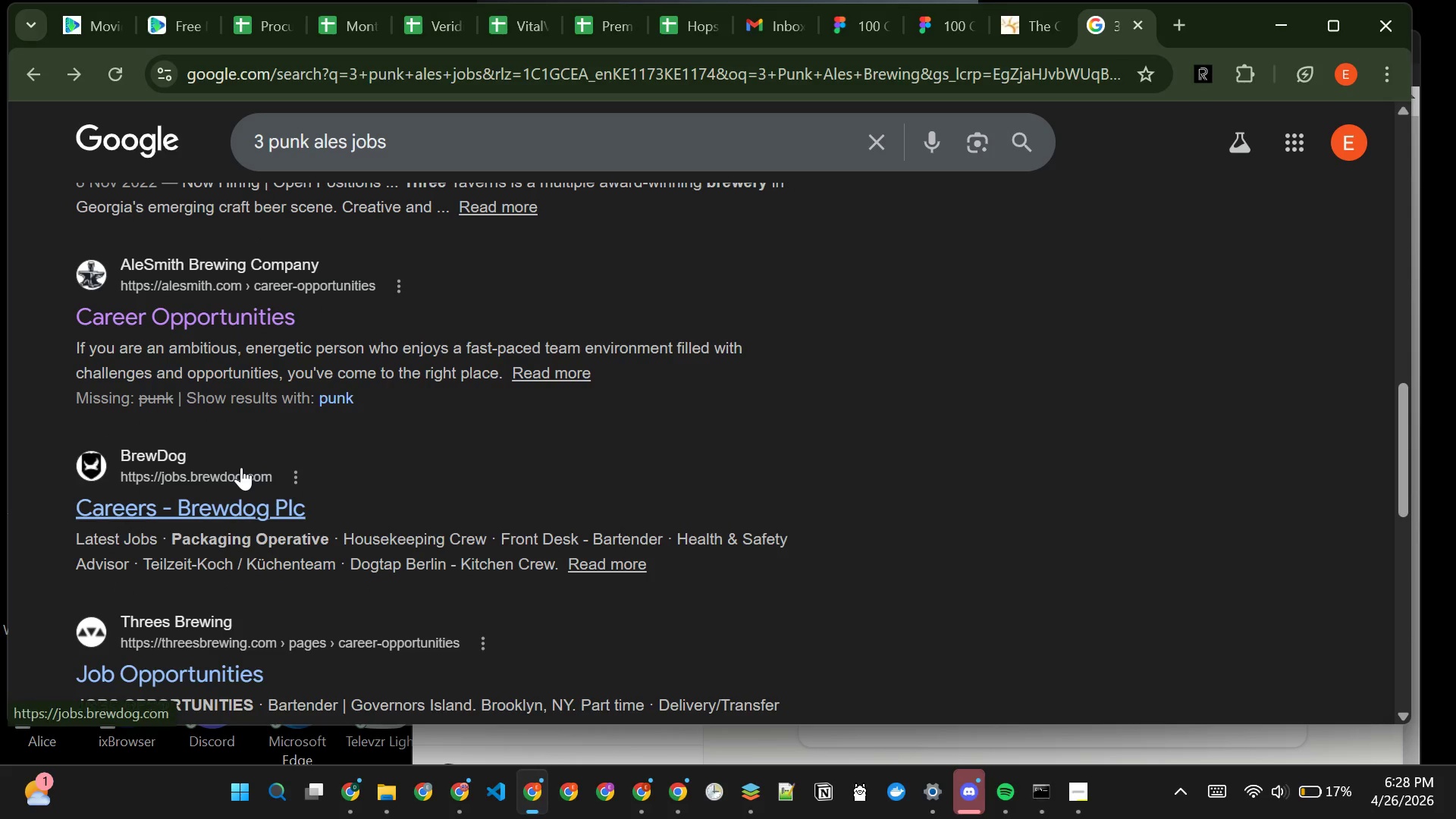 
left_click([165, 331])
 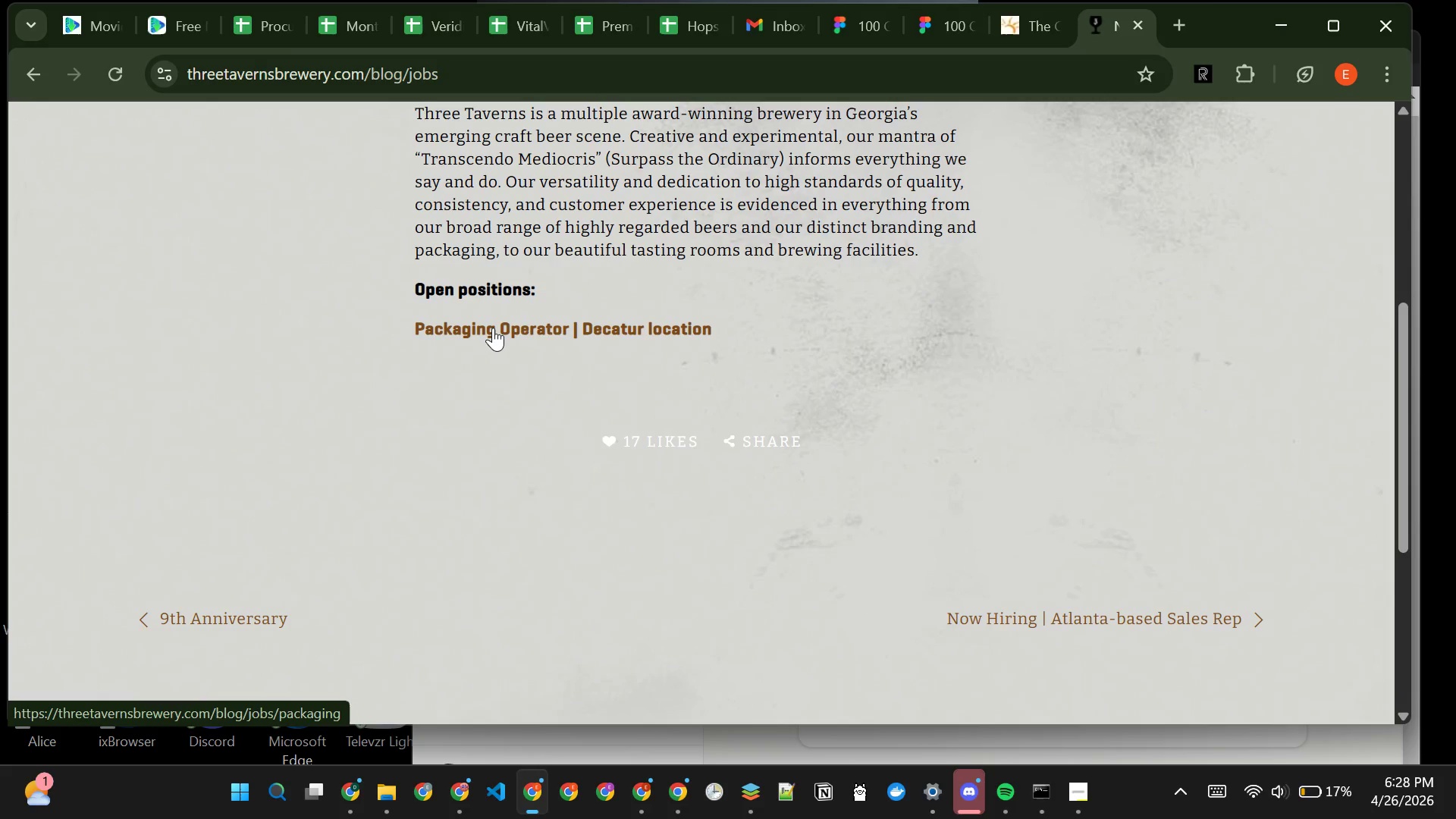 
wait(12.73)
 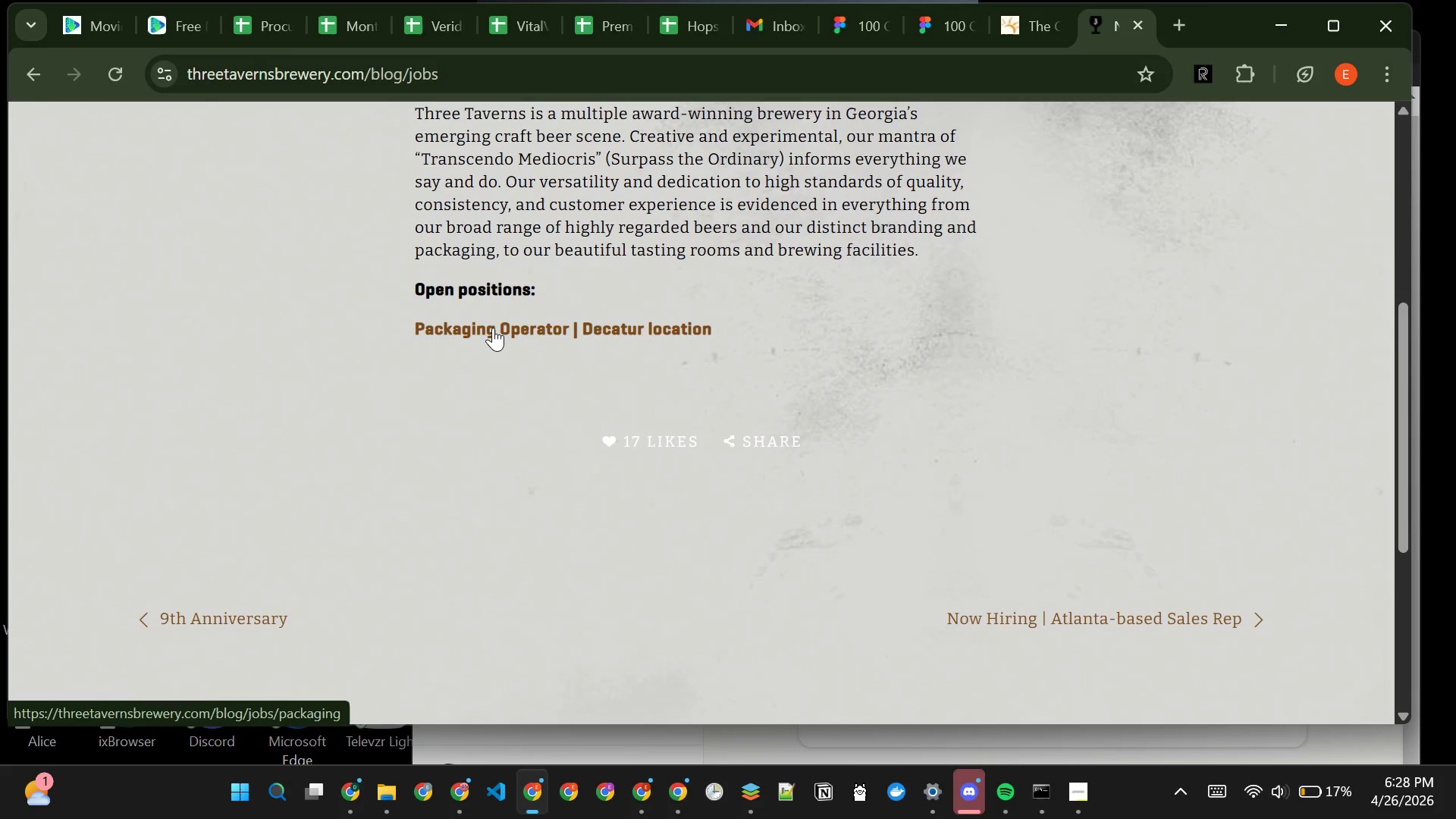 
left_click([510, 532])
 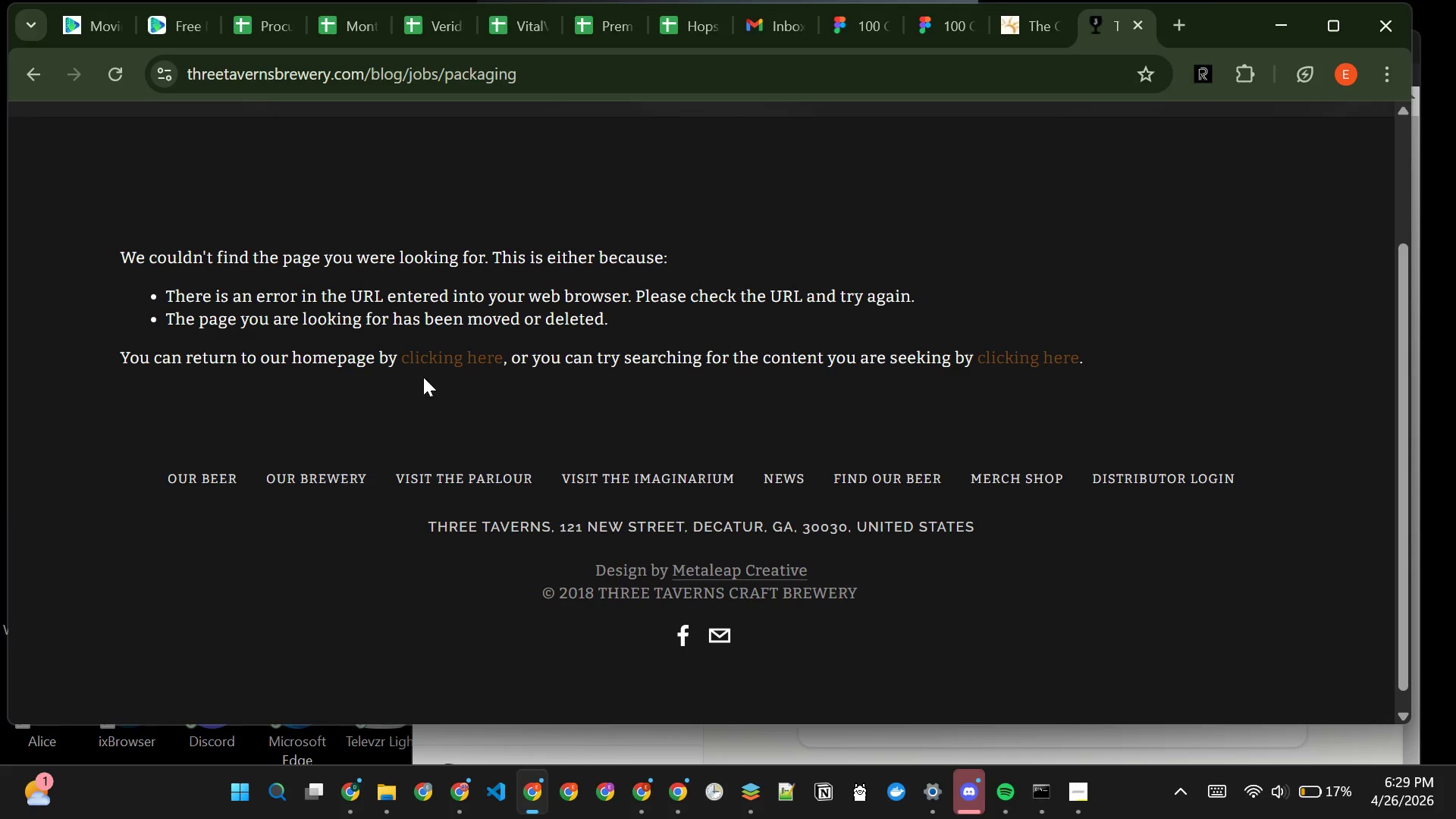 
wait(11.08)
 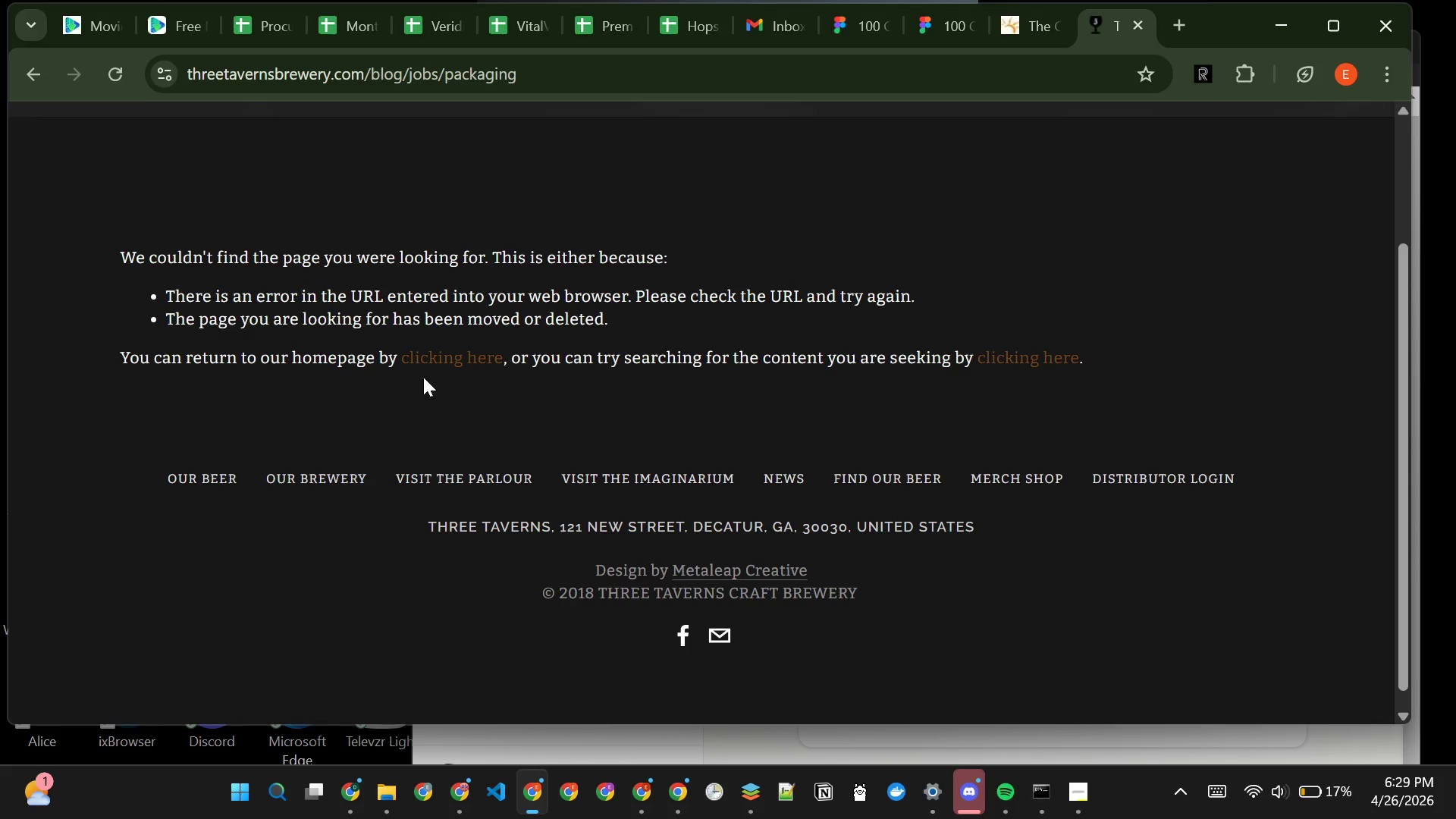 
left_click([29, 74])
 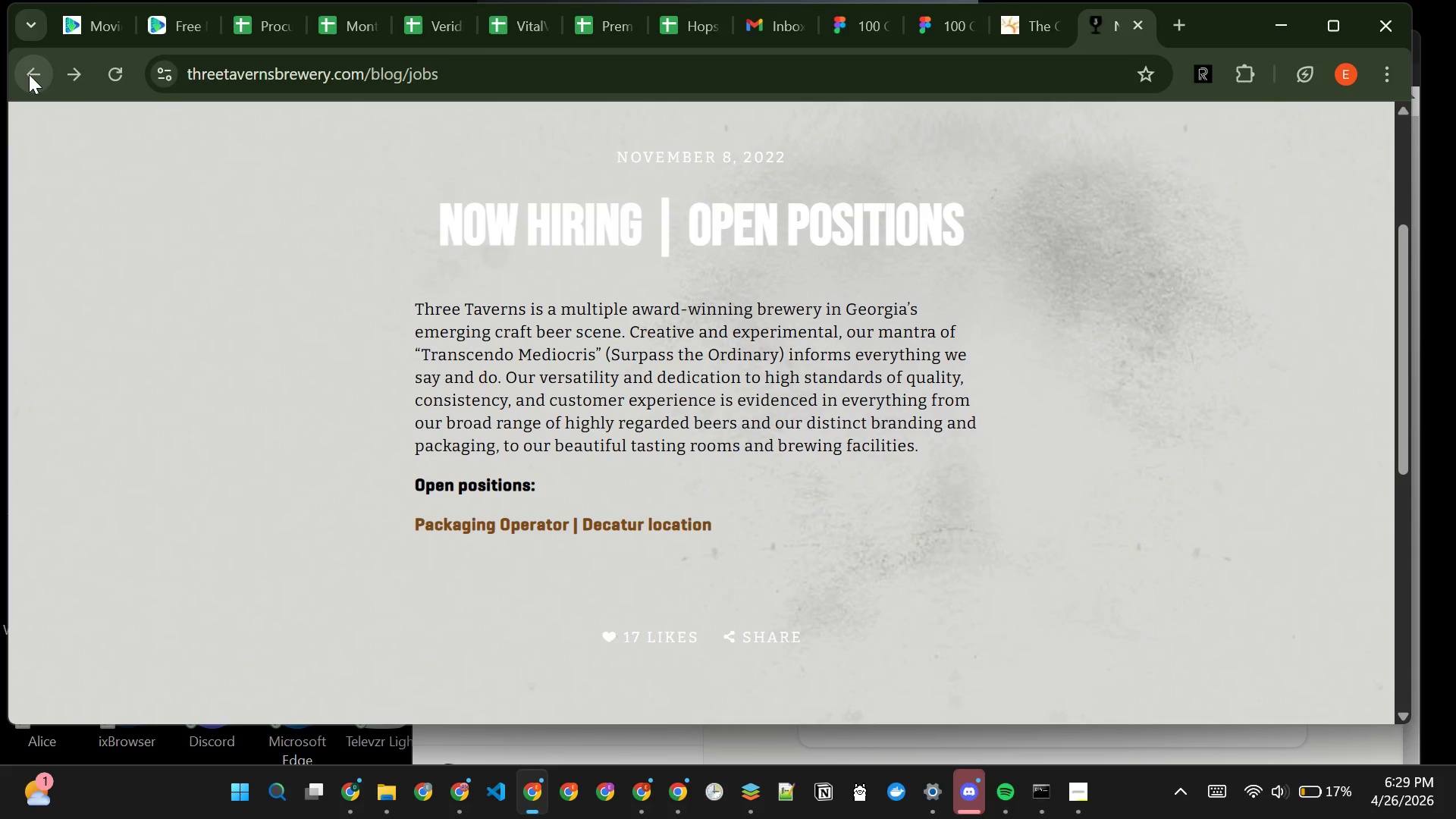 
left_click([29, 74])
 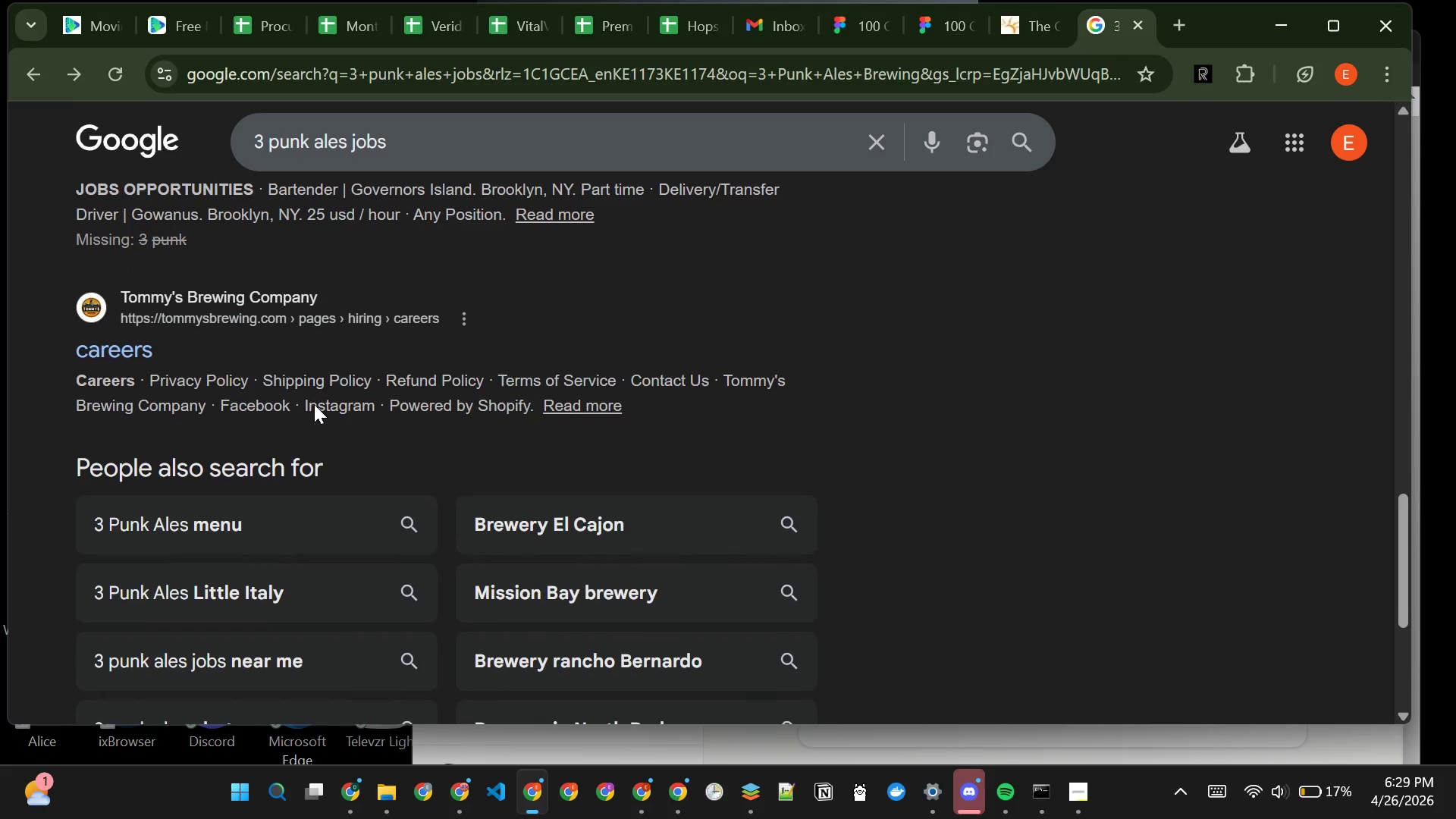 
wait(13.31)
 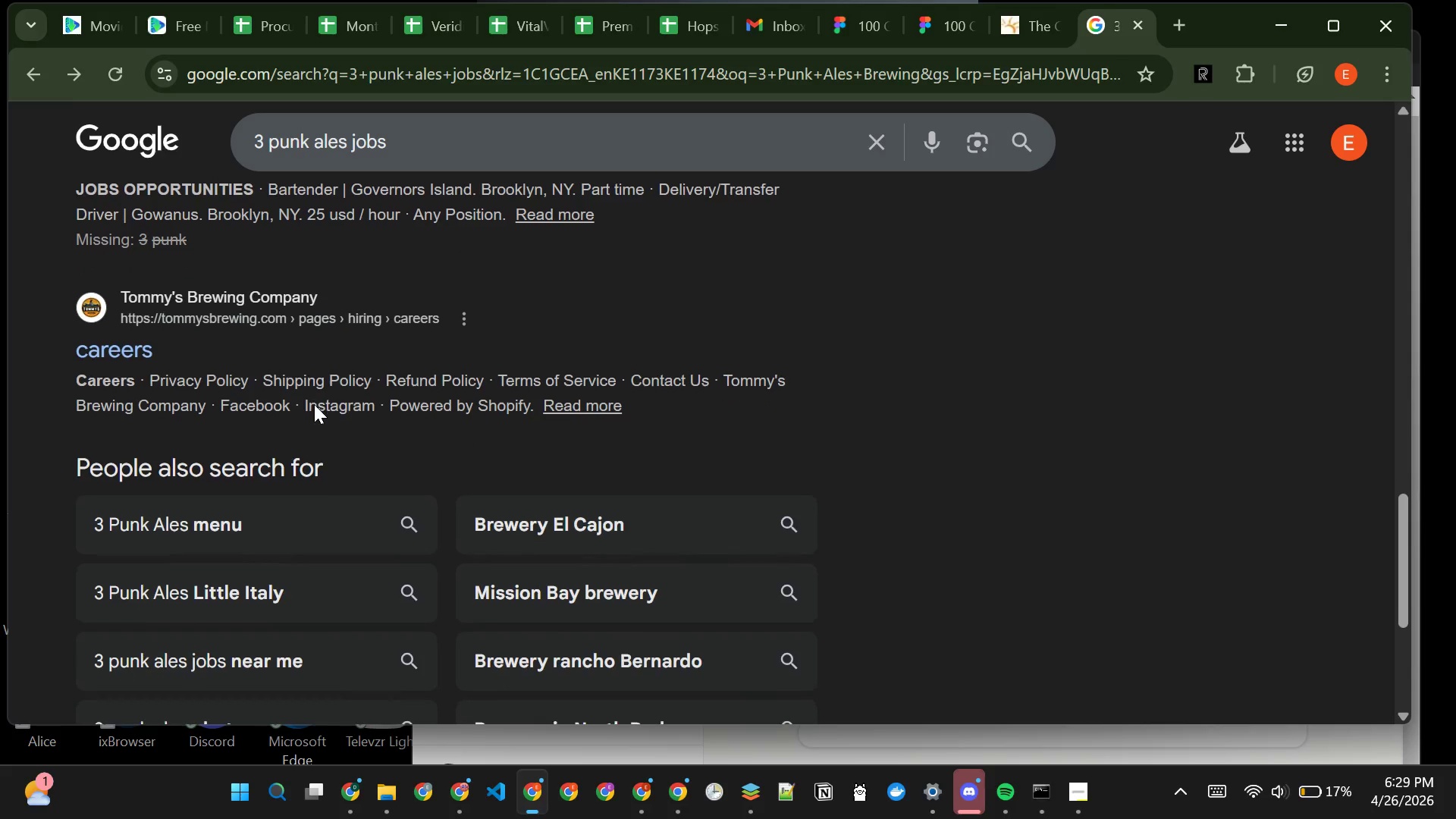 
key(Control+ControlLeft)
 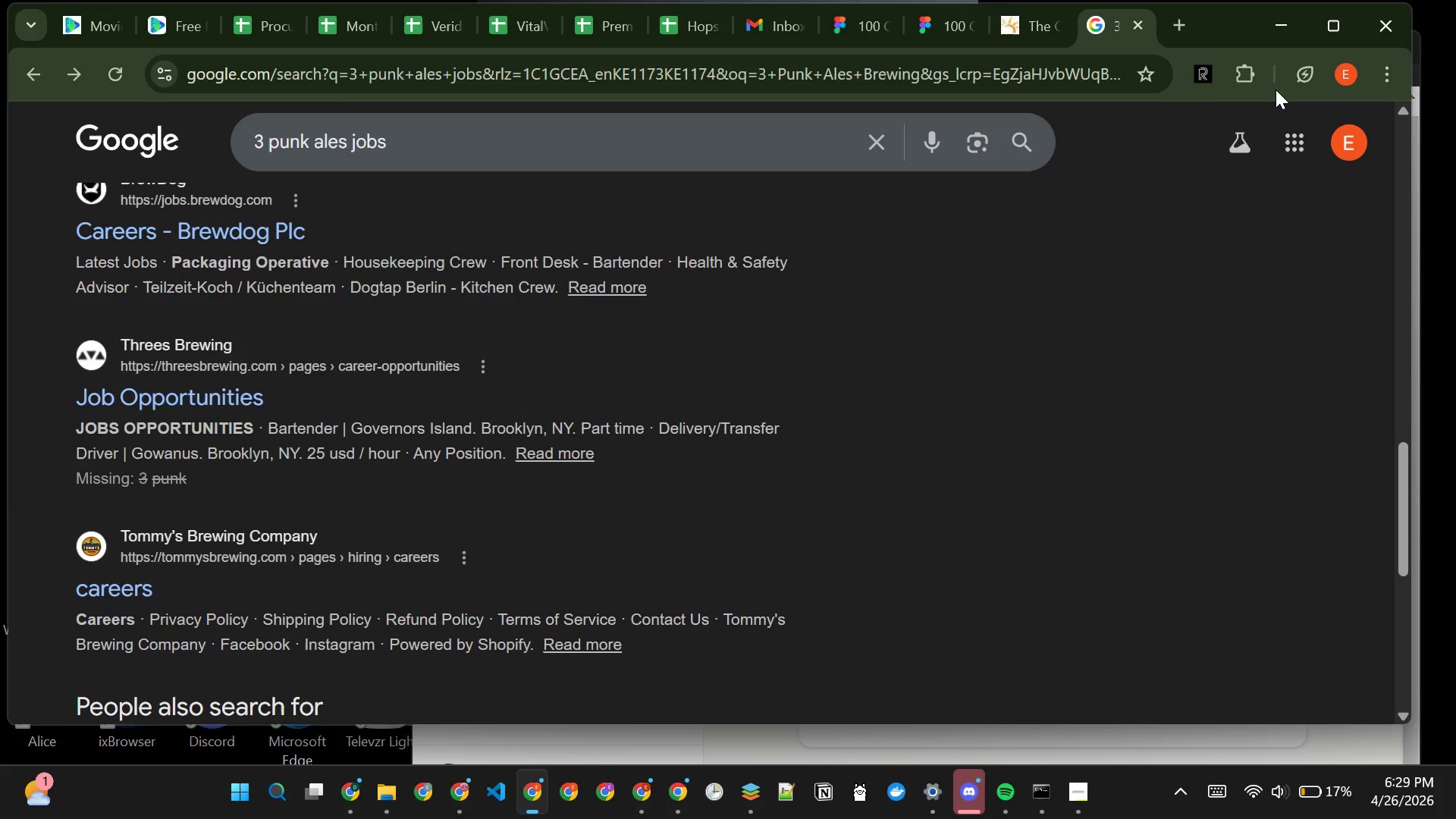 
key(Control+W)
 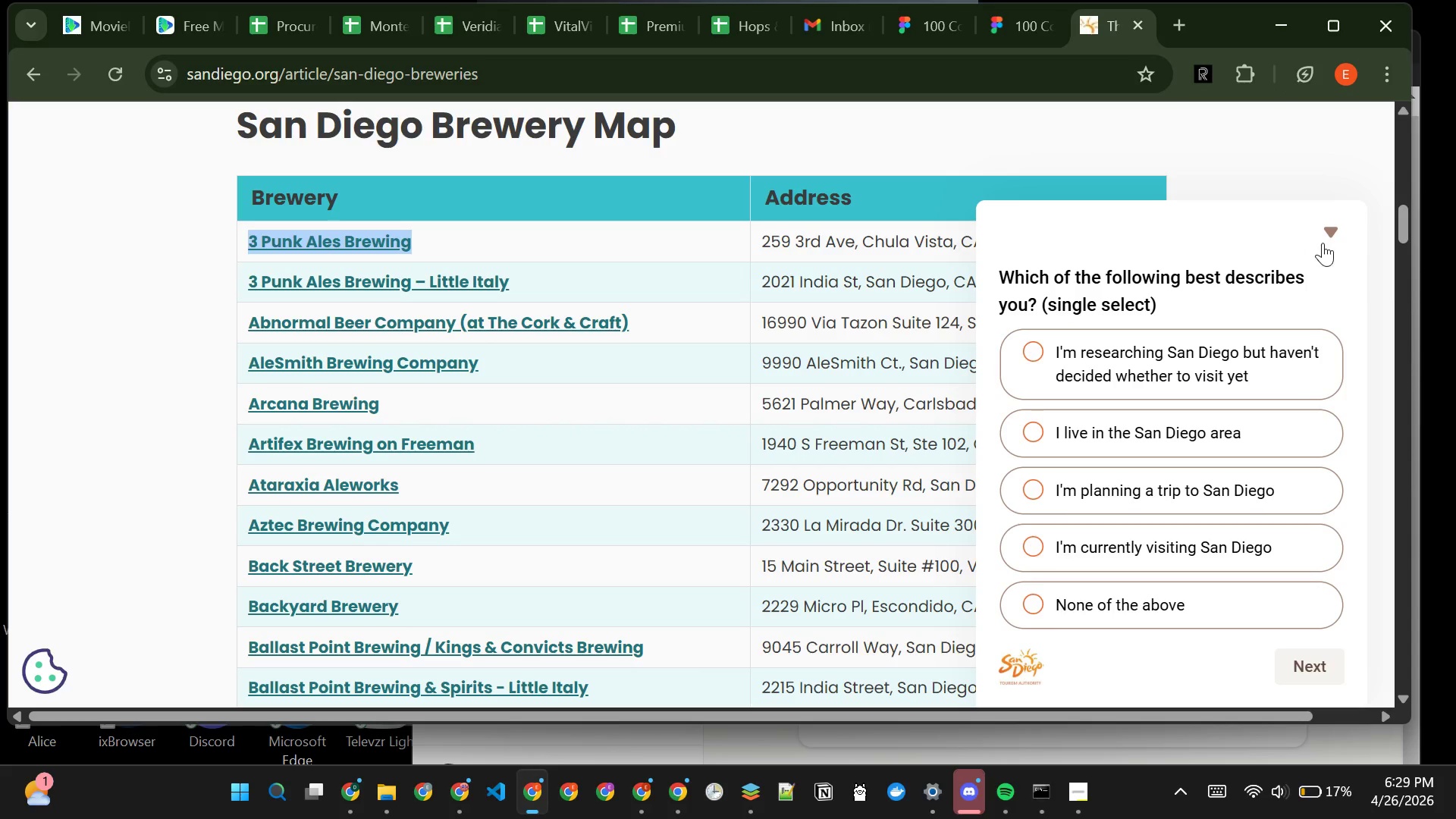 
left_click([1323, 241])
 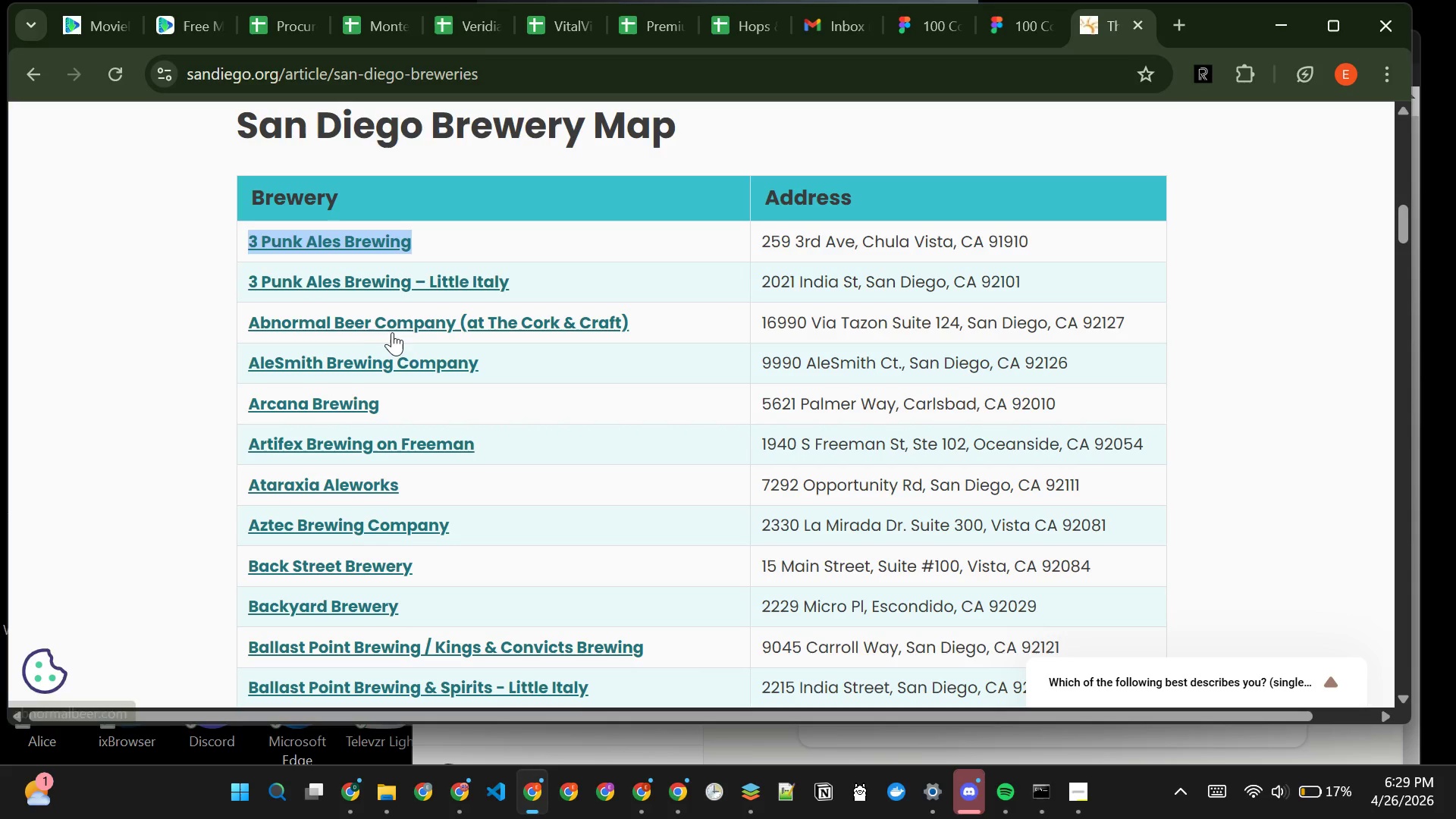 
left_click([395, 328])
 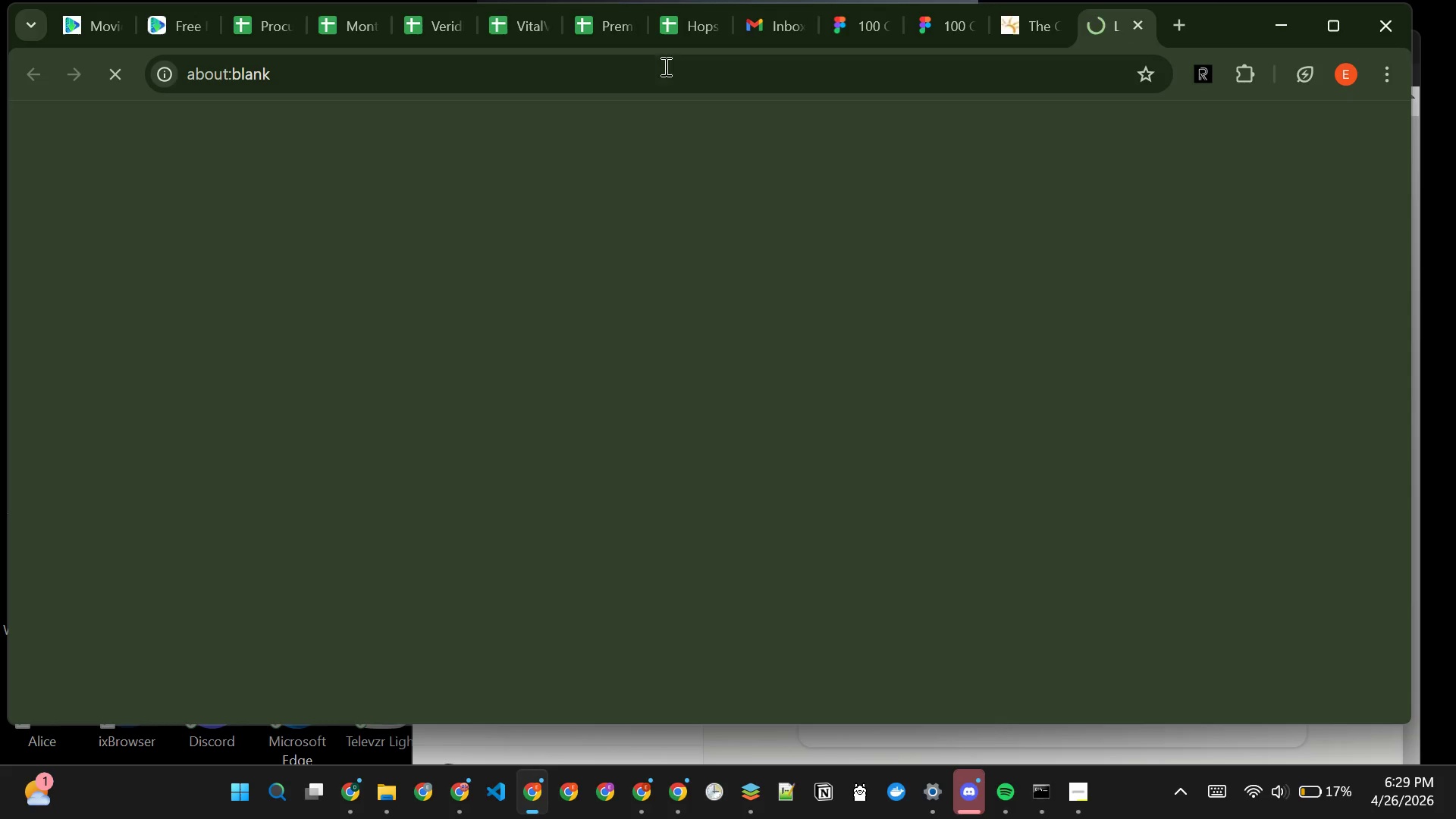 
left_click([1032, 33])
 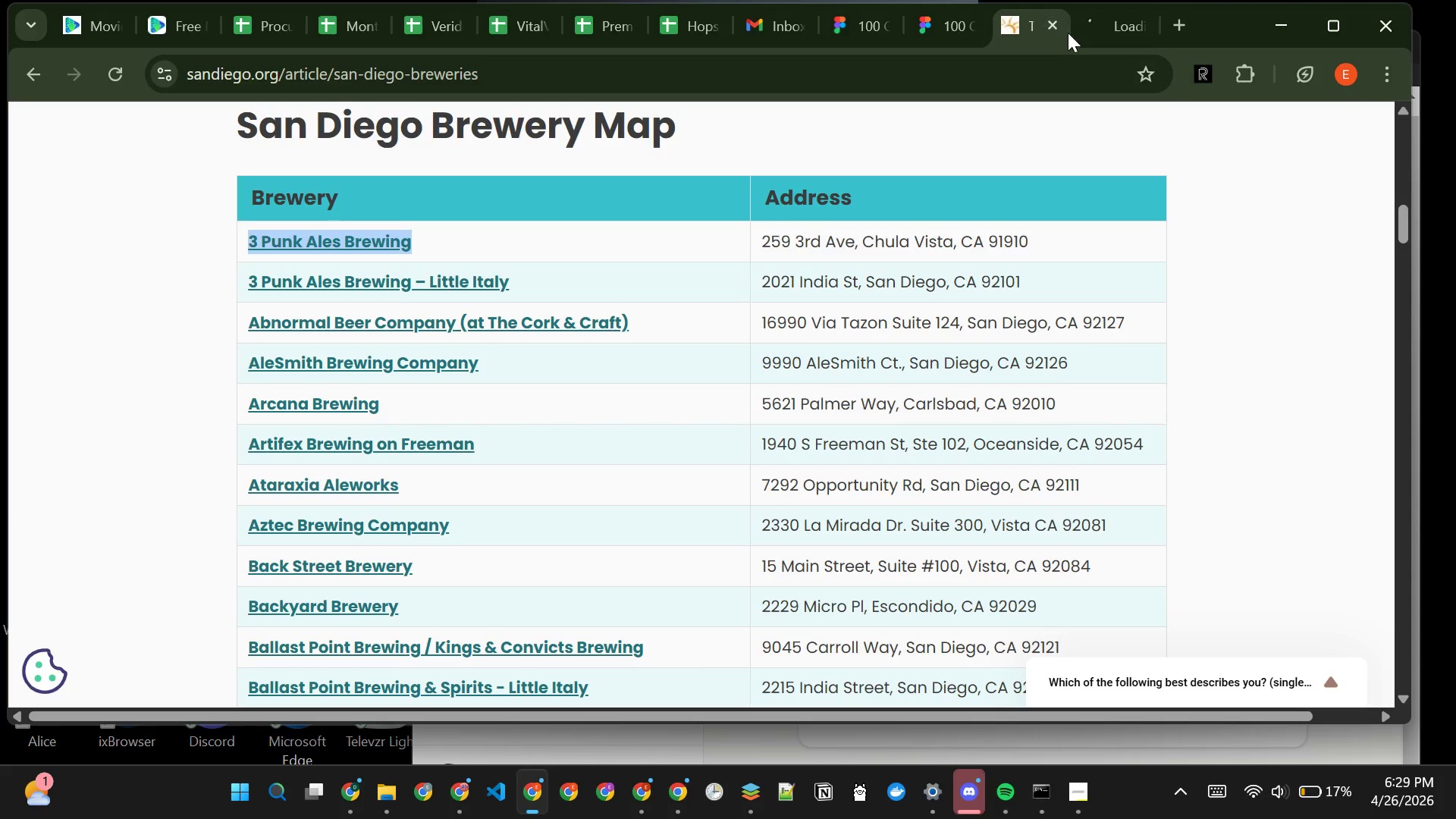 
left_click([1100, 33])
 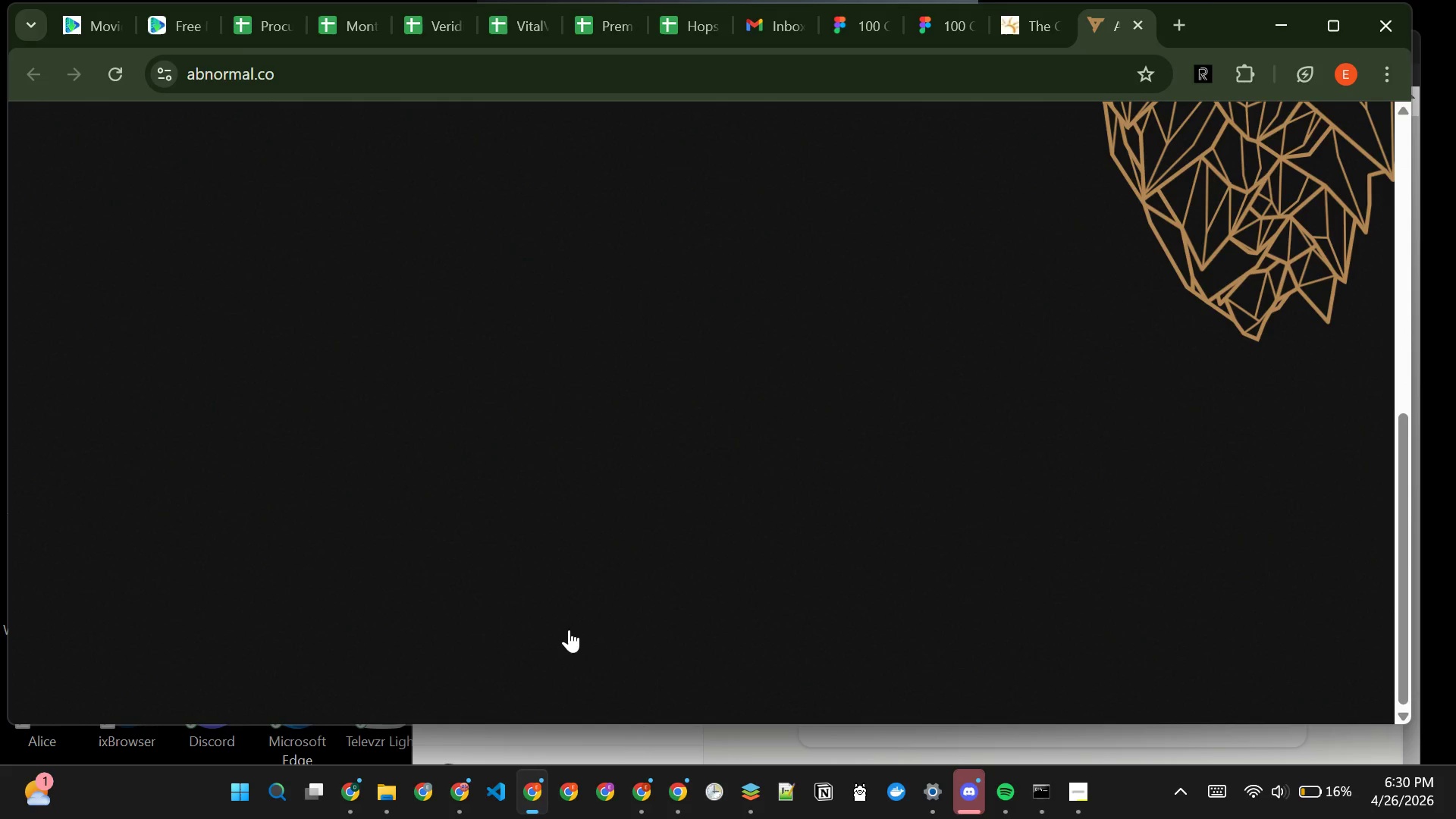 
wait(23.02)
 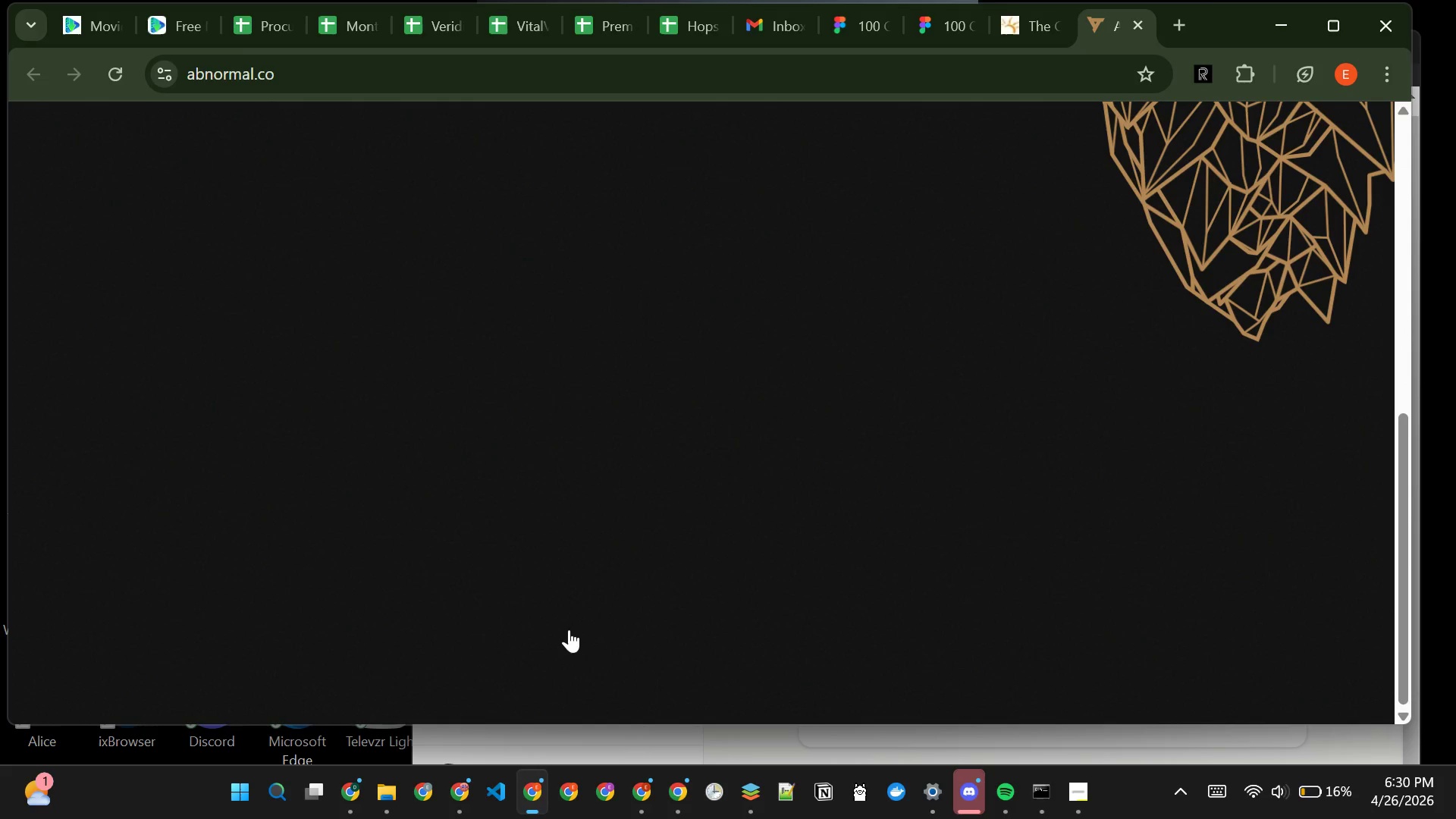 
left_click([1135, 26])
 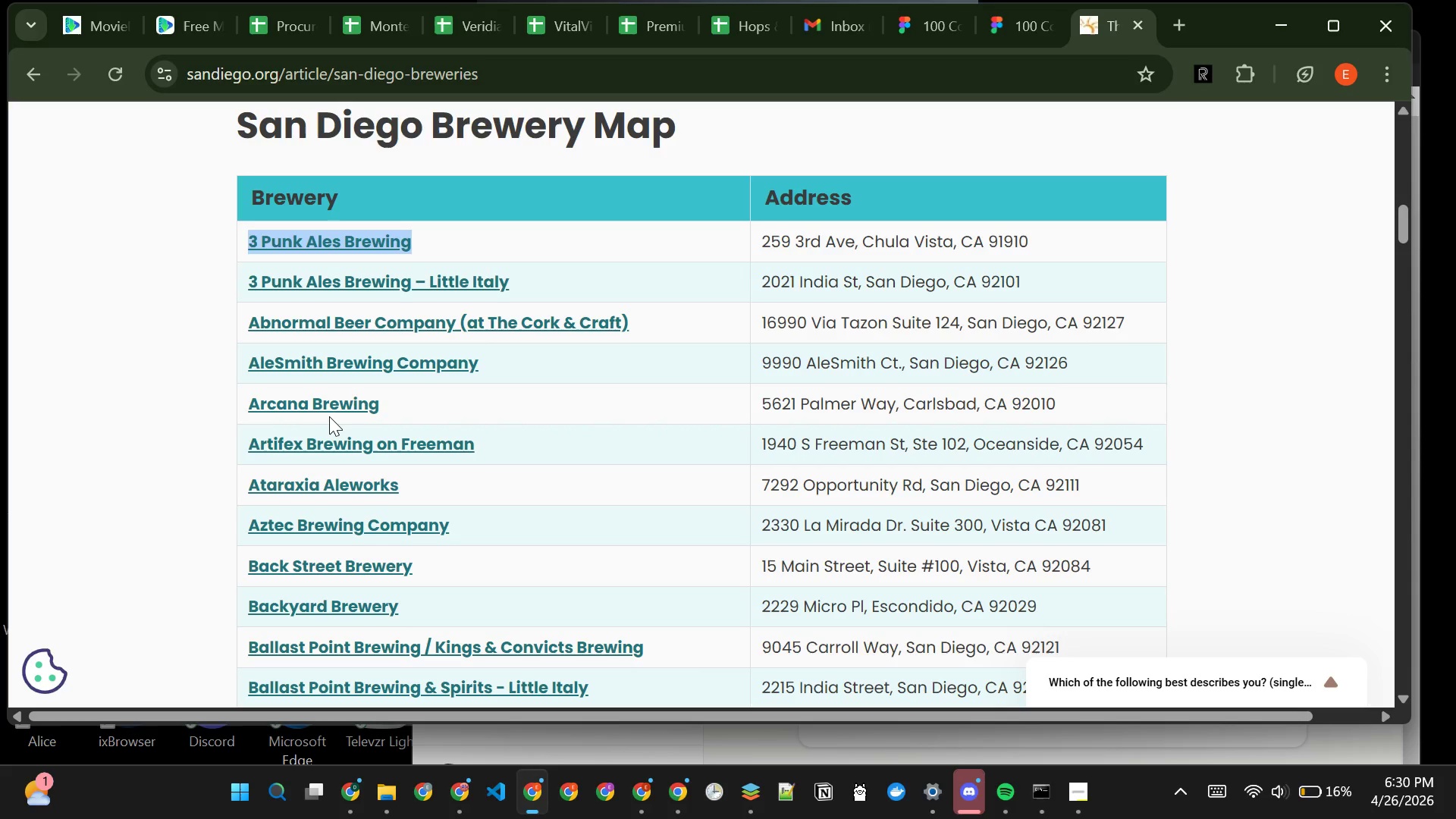 
left_click([319, 402])
 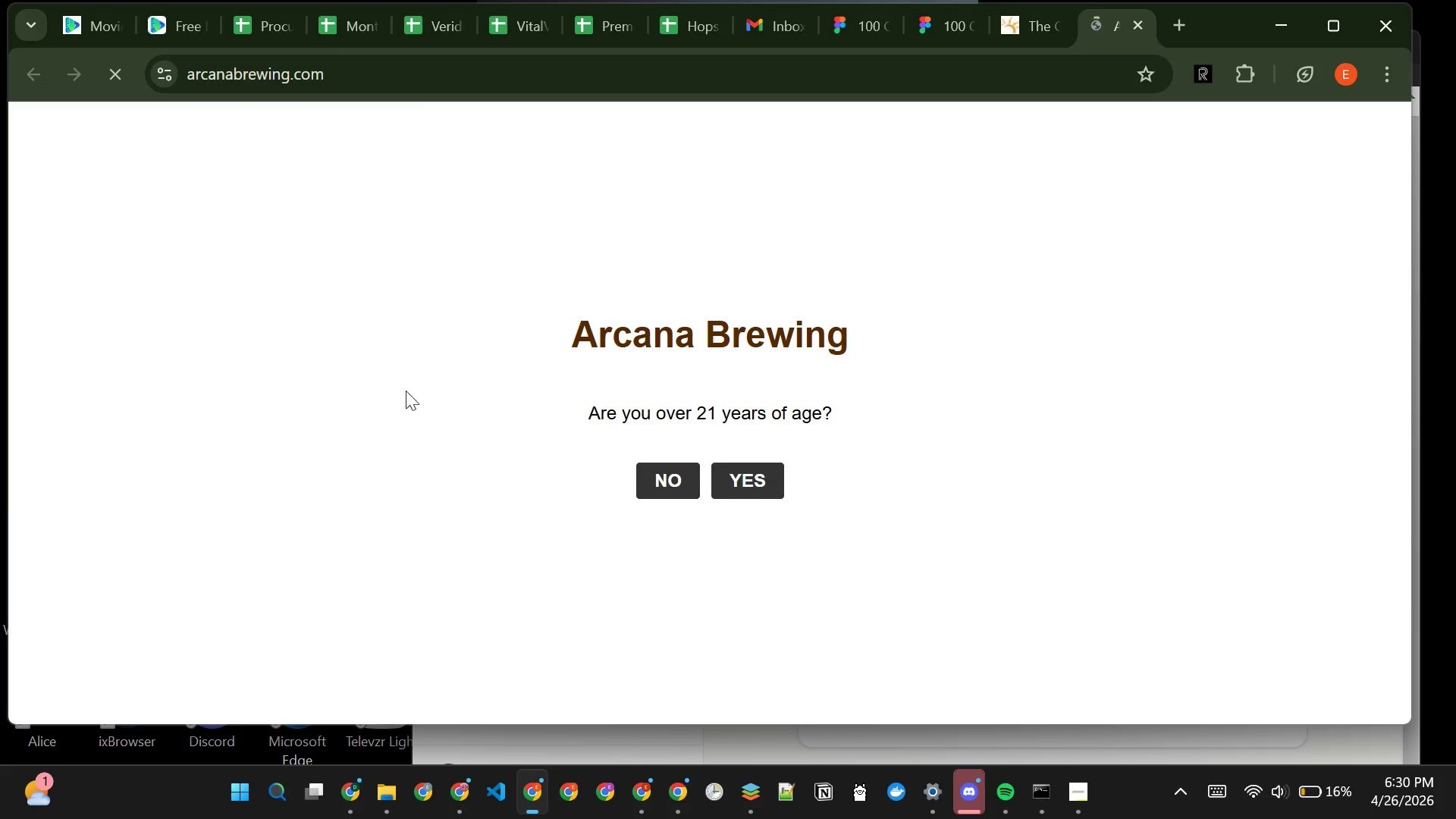 
left_click([748, 497])
 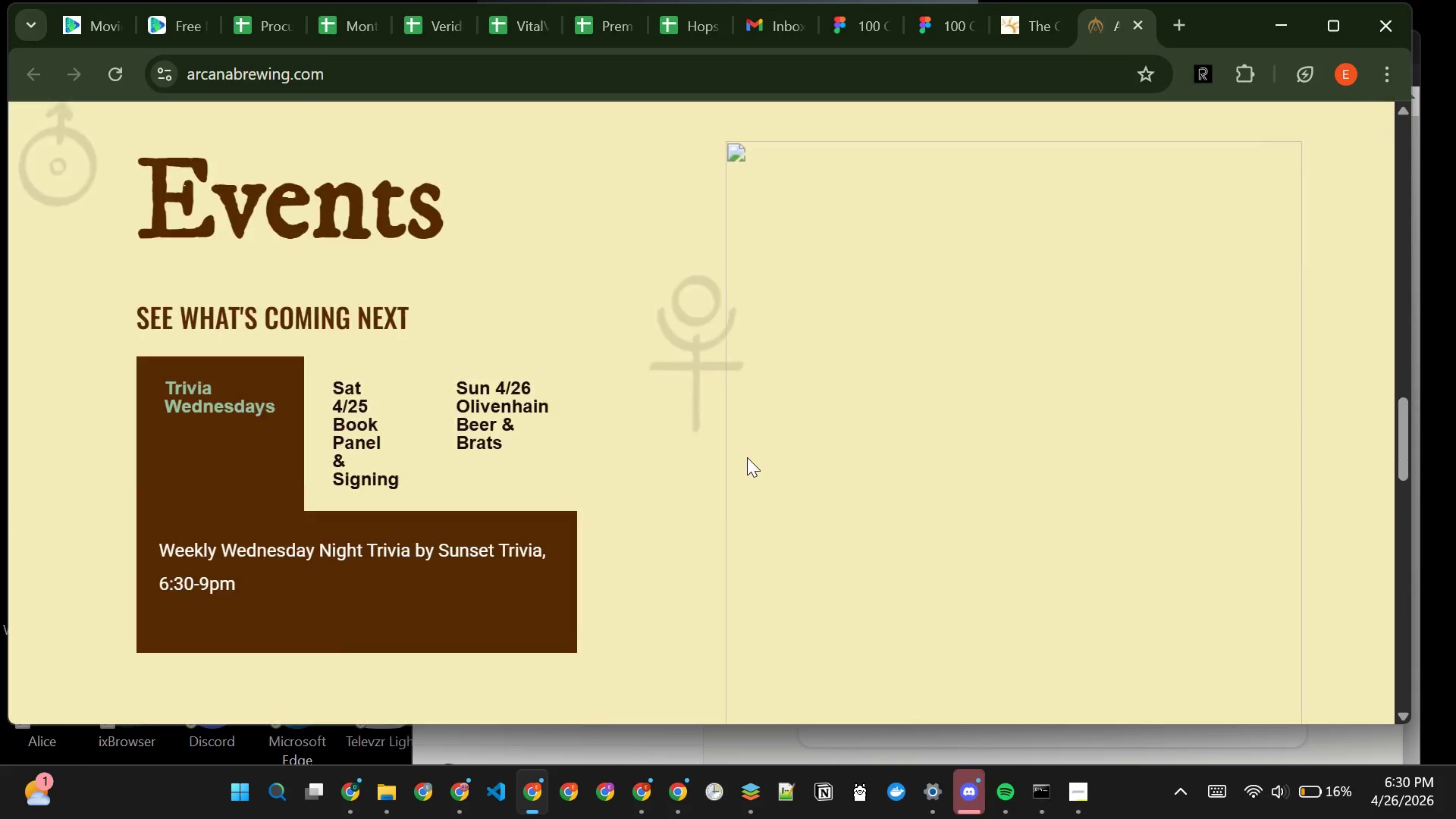 
wait(16.39)
 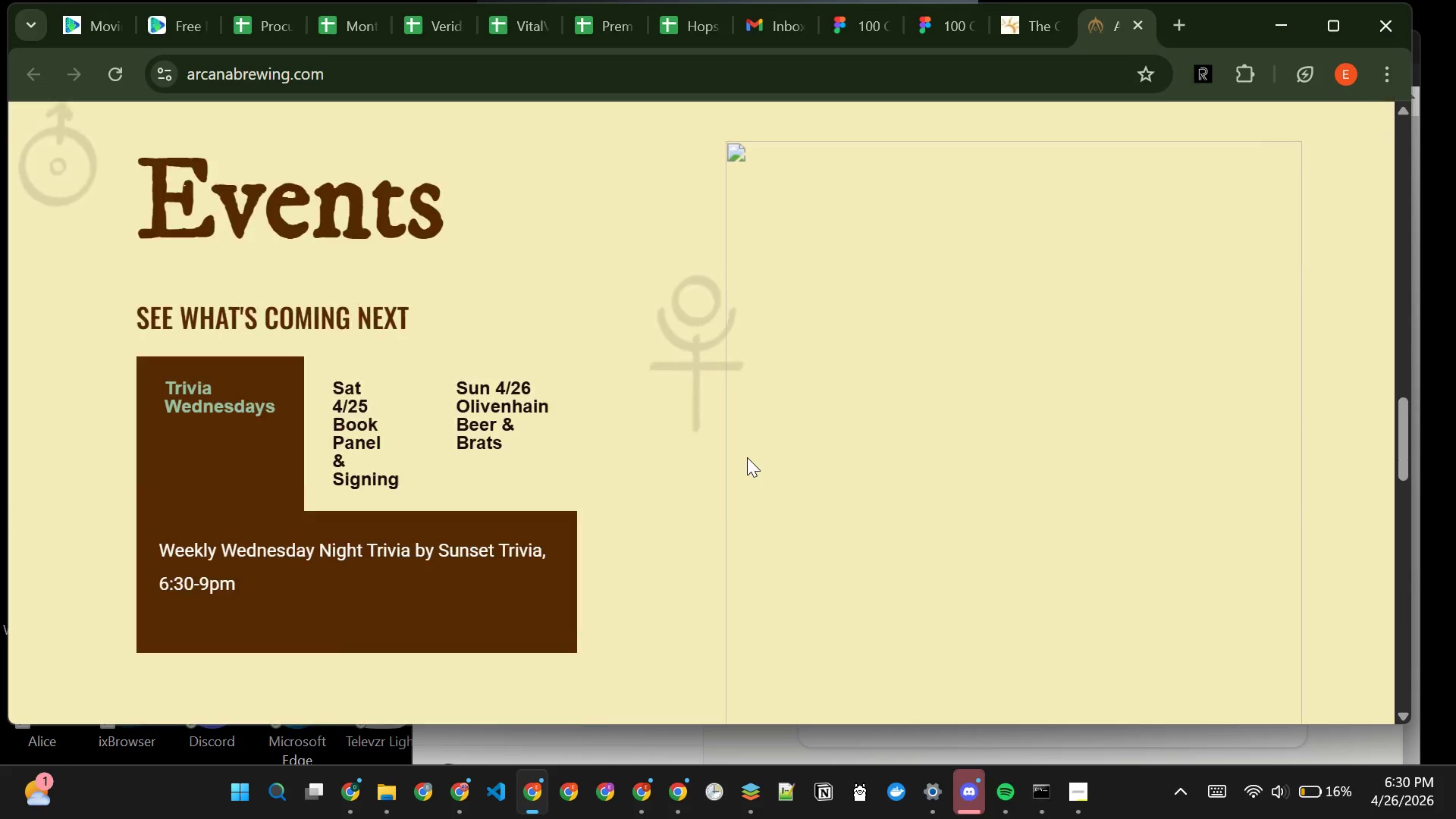 
left_click([1131, 32])
 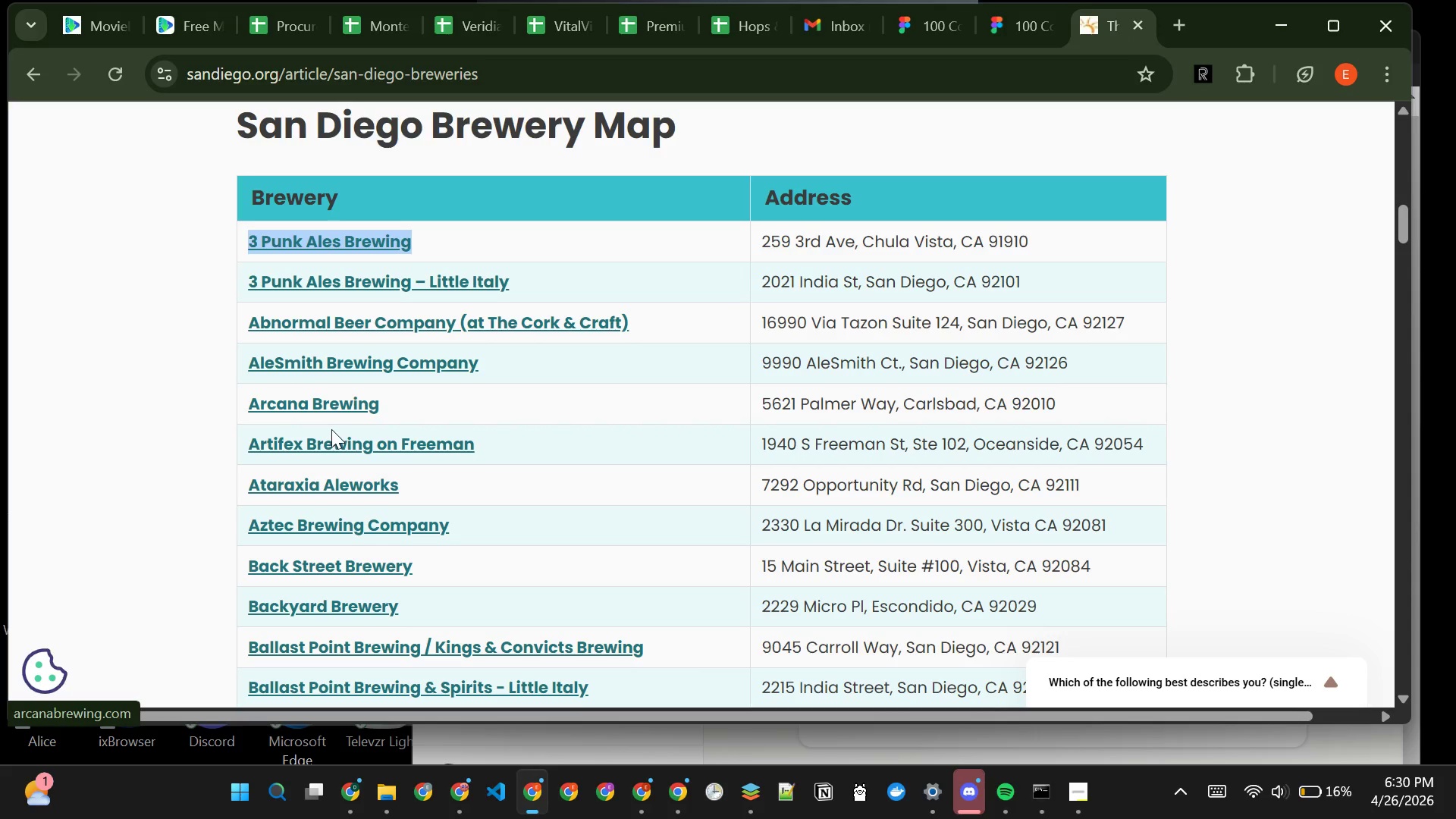 
left_click([305, 447])
 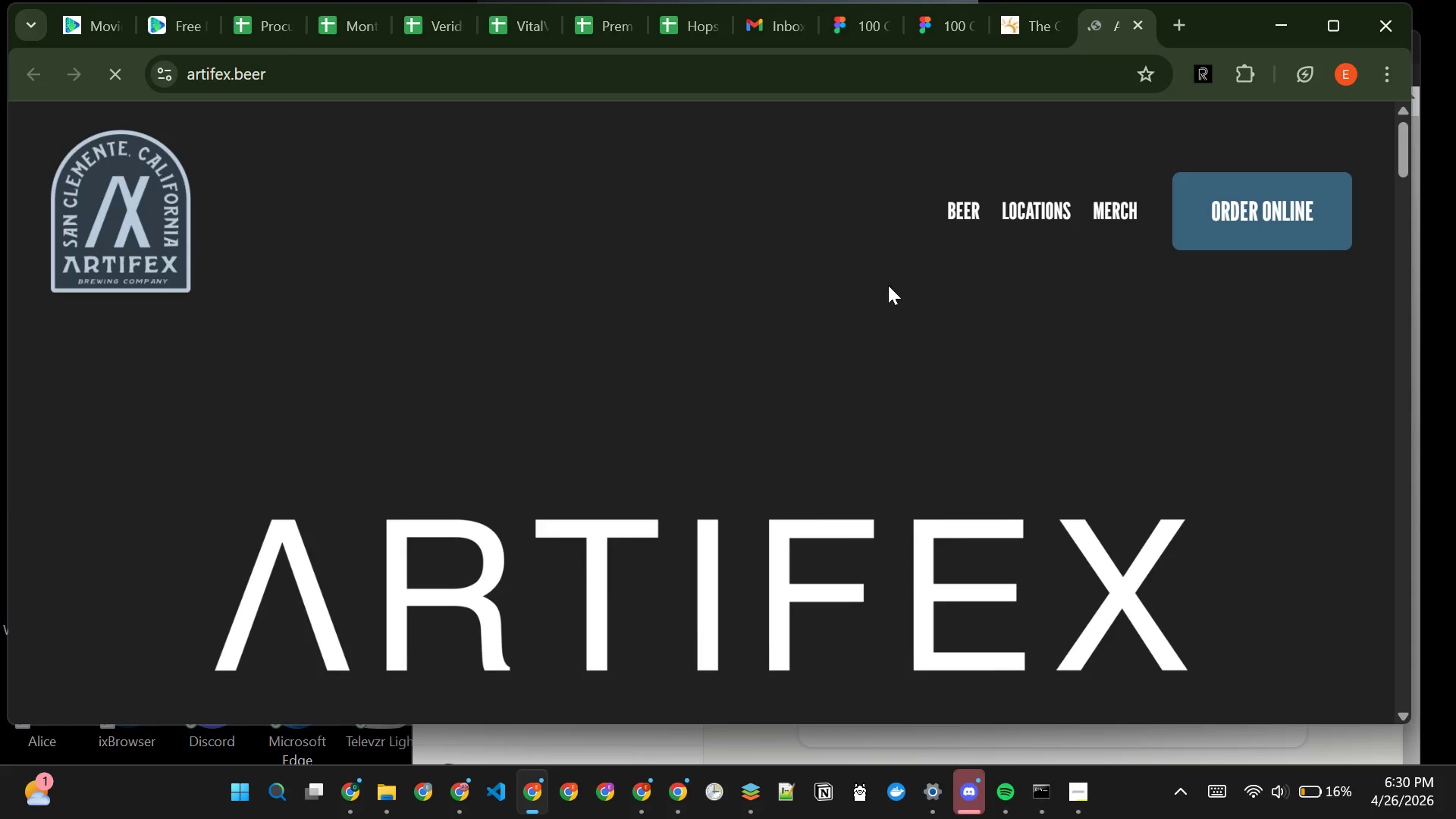 
wait(6.16)
 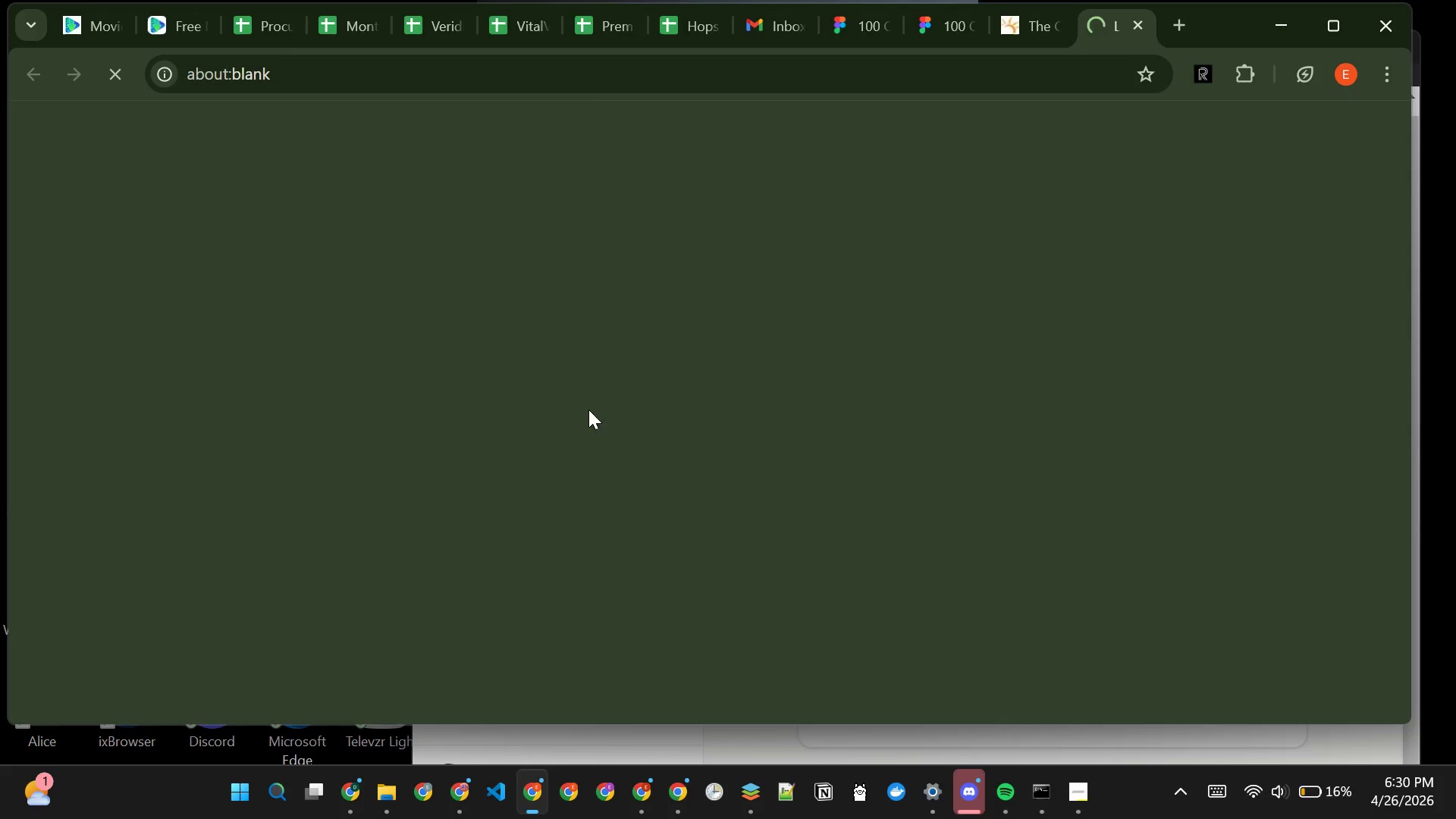 
left_click([626, 460])
 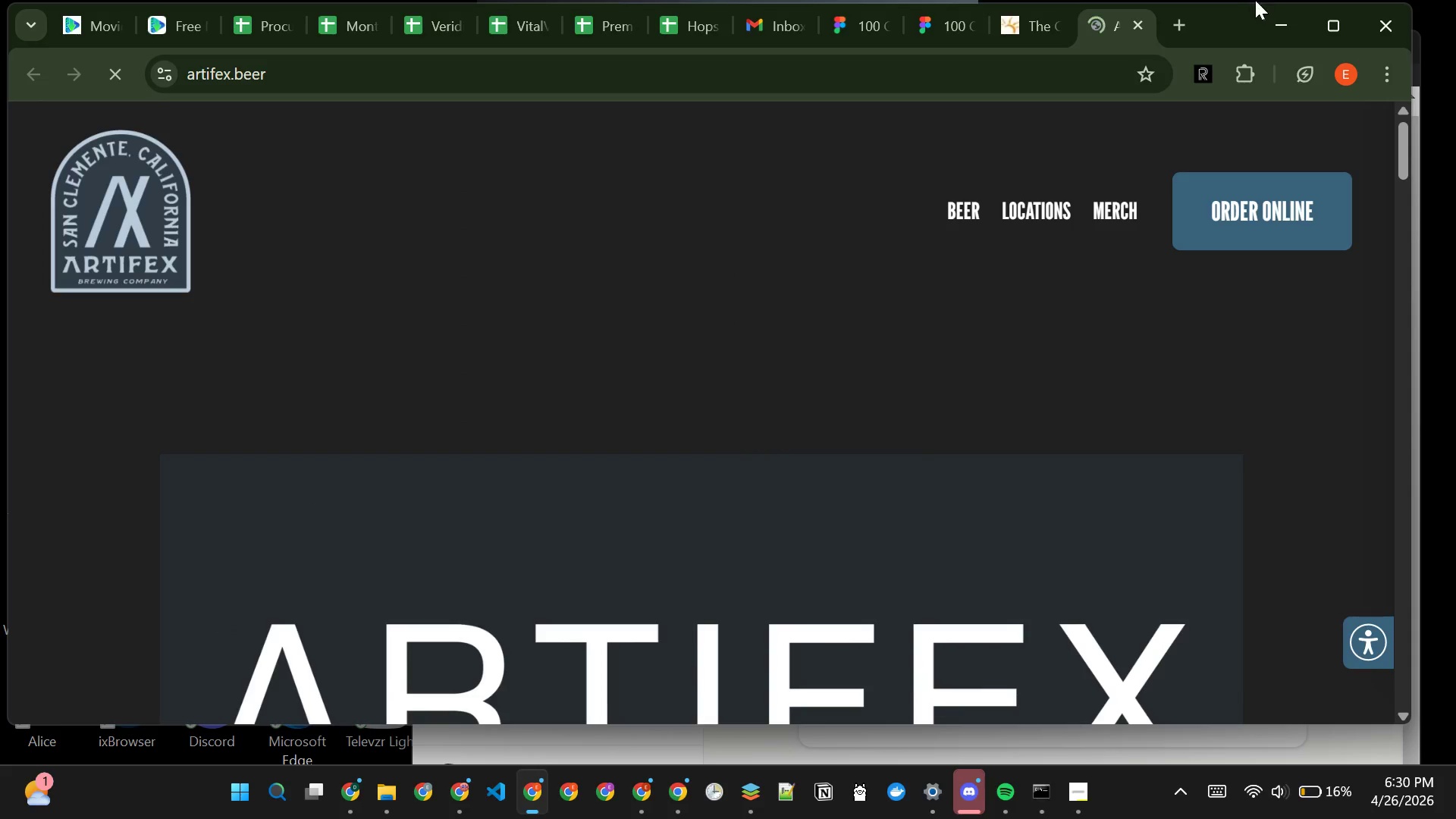 
key(Control+ControlLeft)
 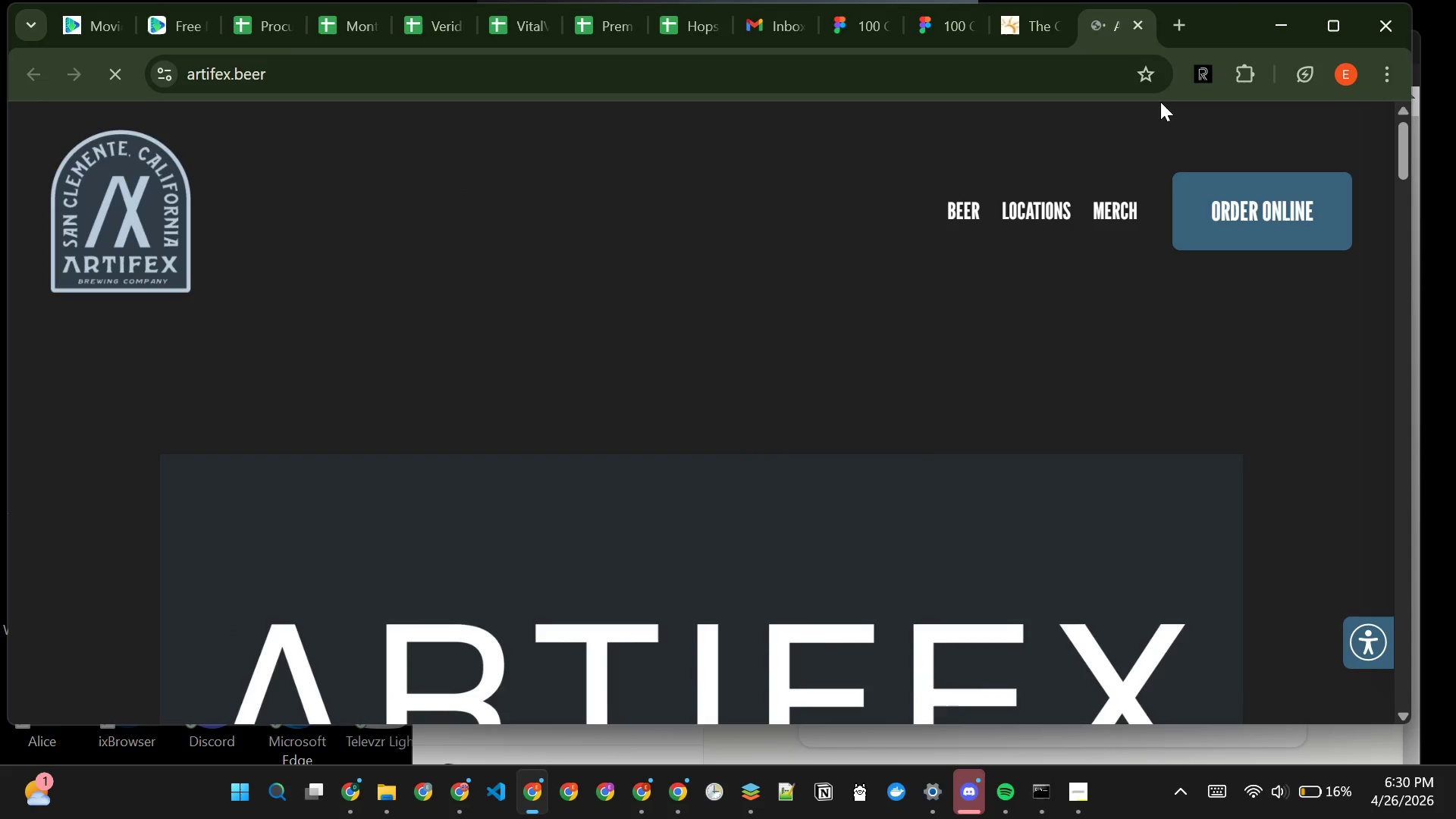 
key(Control+W)
 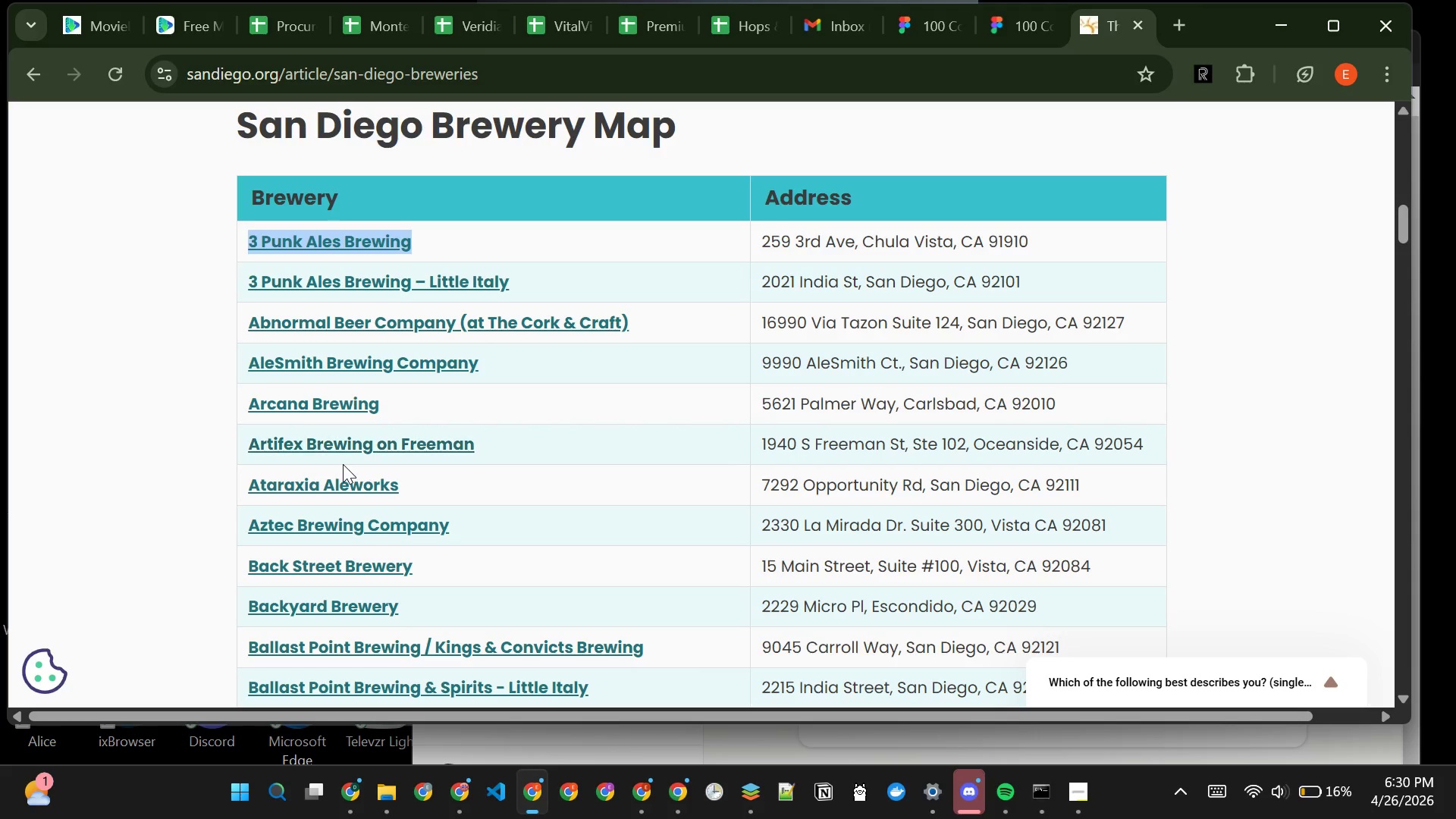 
left_click([329, 478])
 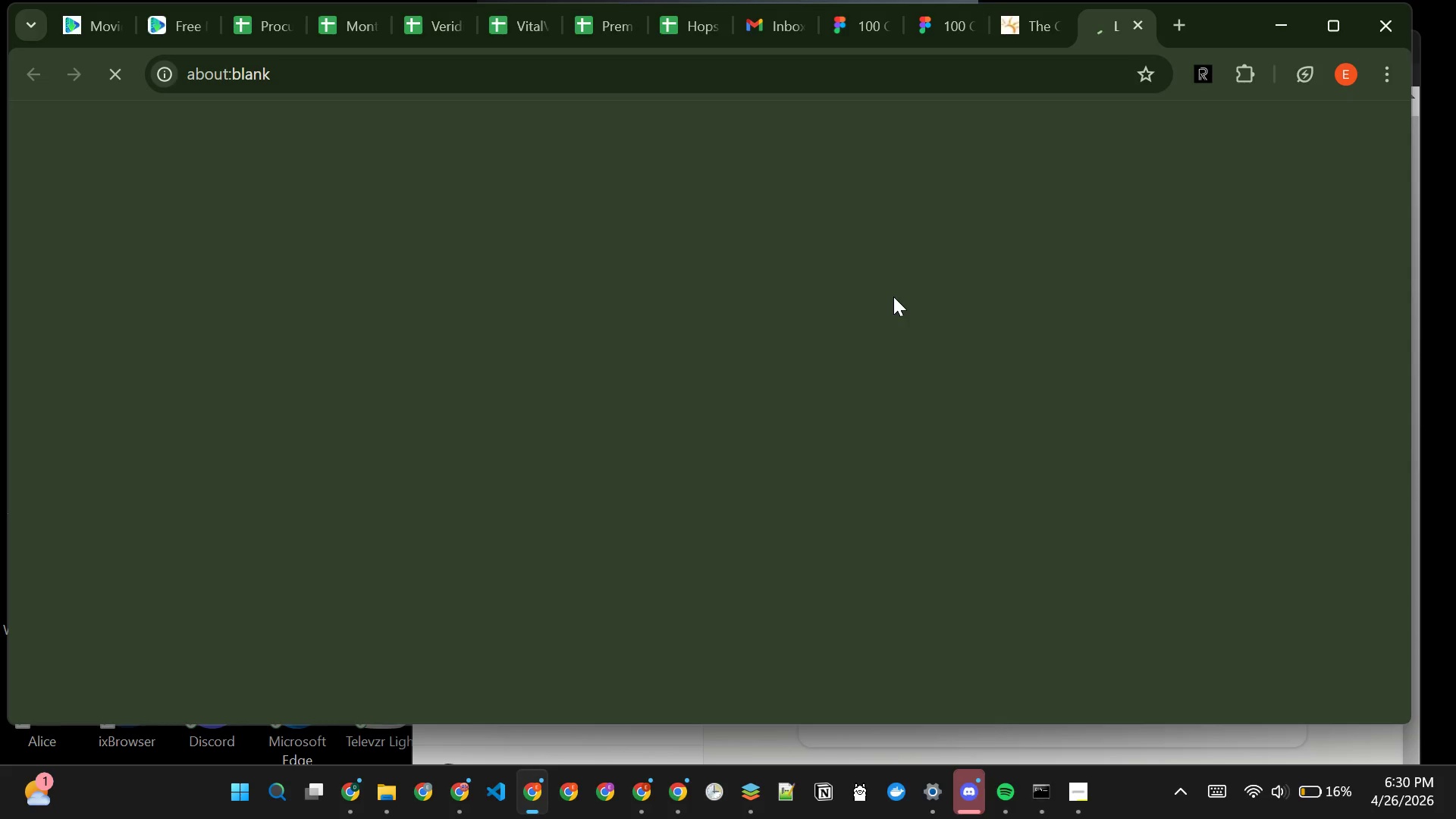 
wait(13.61)
 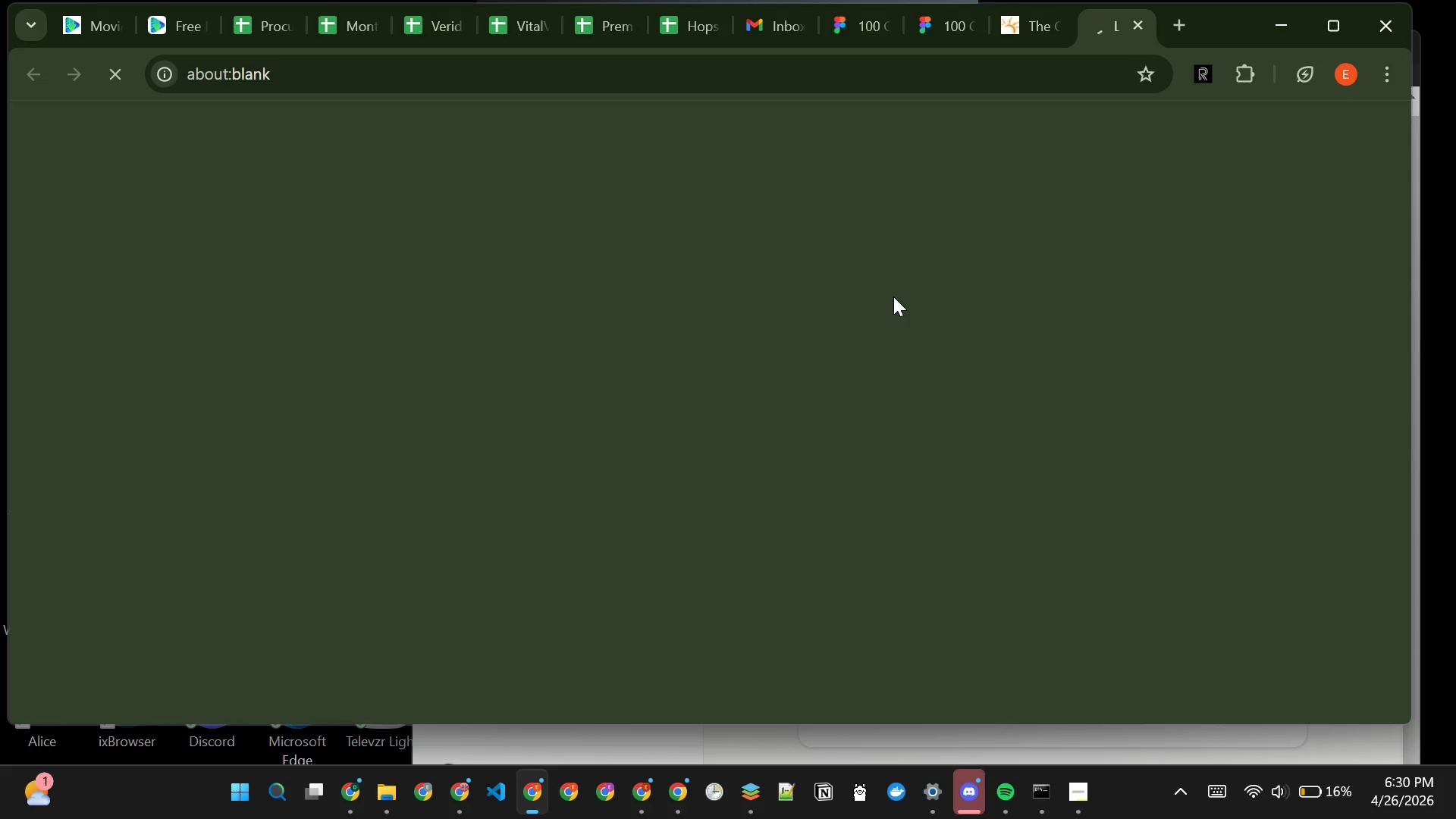 
left_click([623, 500])
 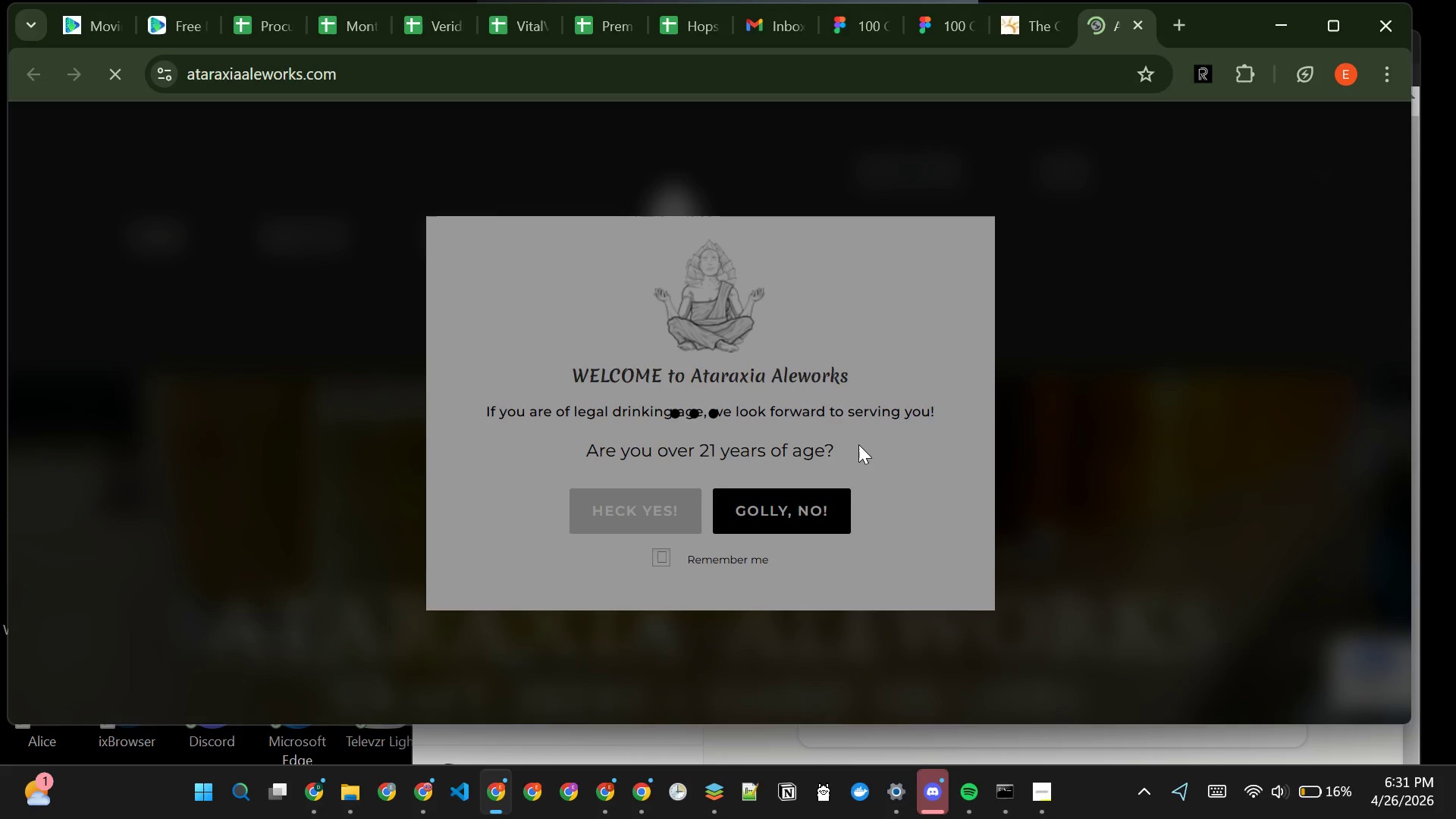 
wait(18.14)
 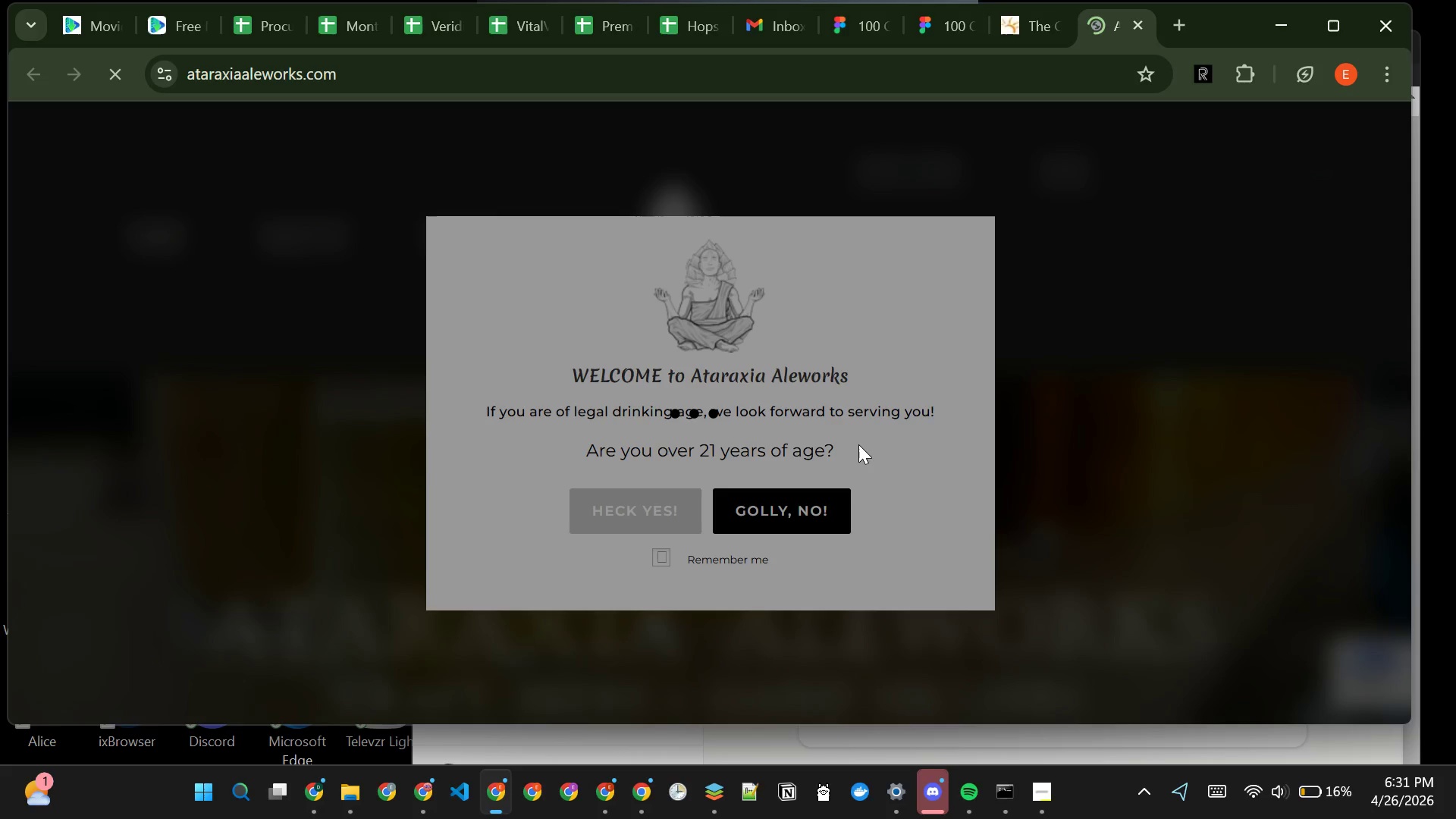 
left_click([612, 505])
 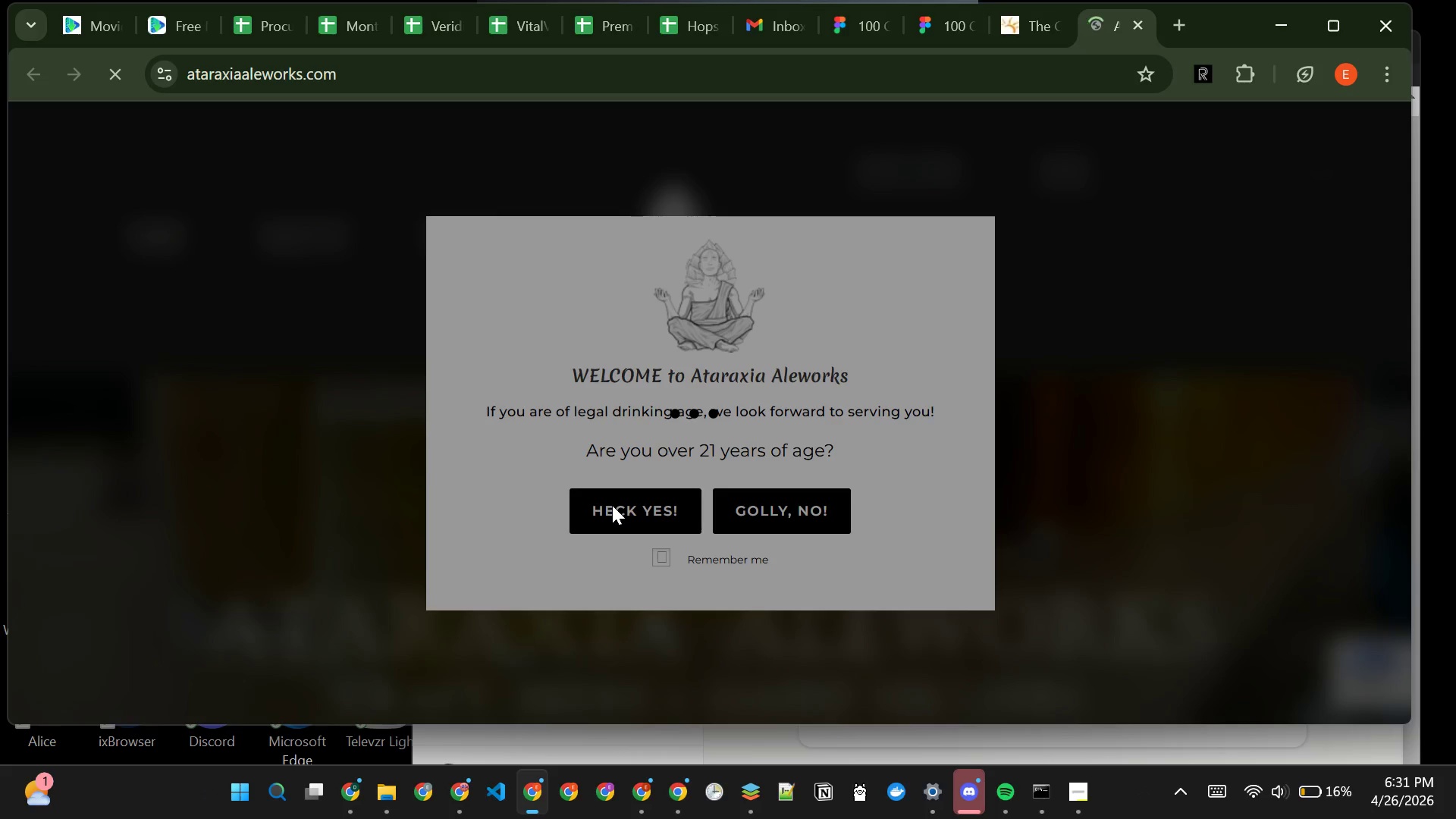 
left_click([612, 505])
 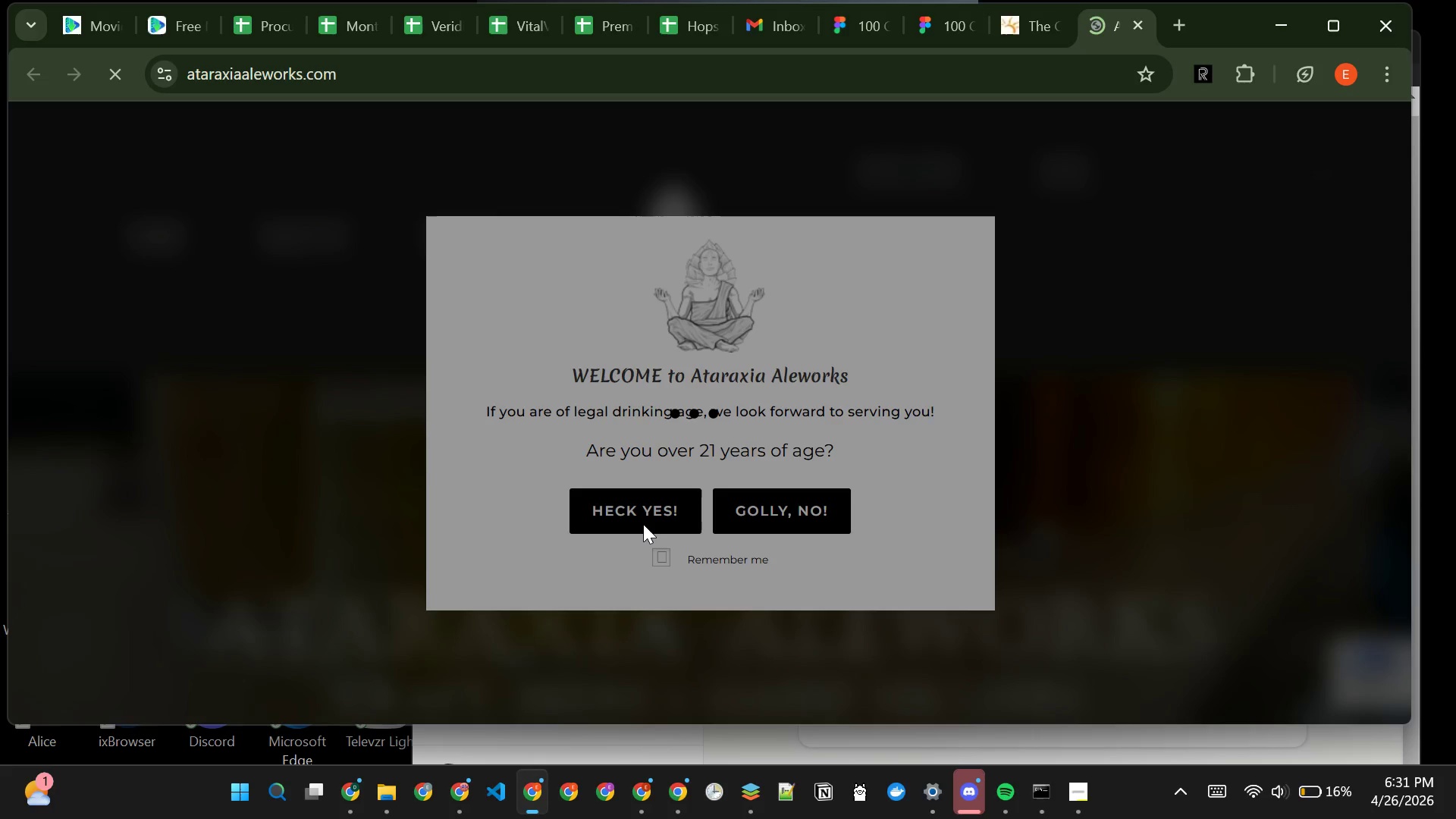 
left_click([645, 524])
 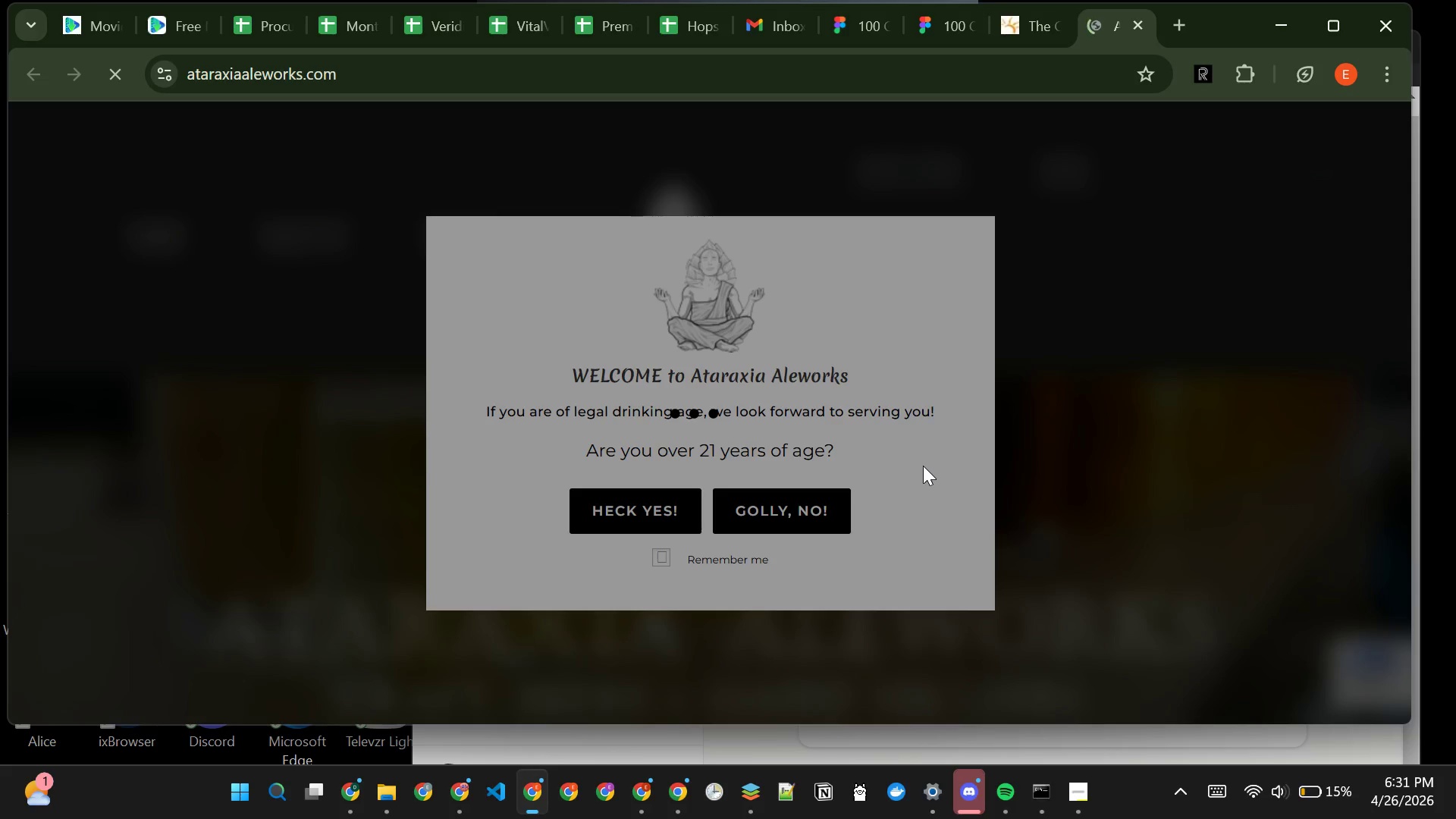 
wait(30.86)
 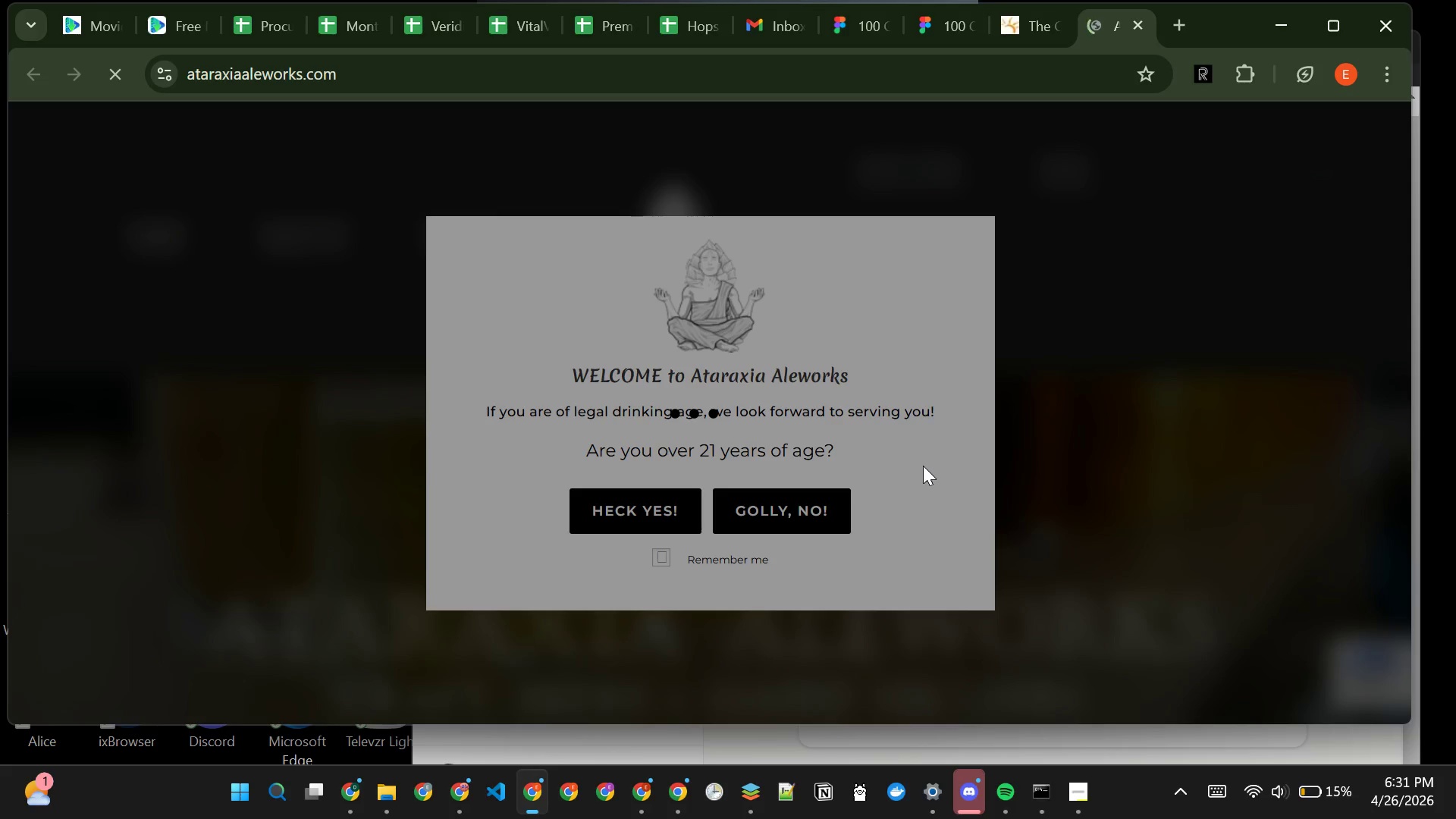 
left_click([609, 512])
 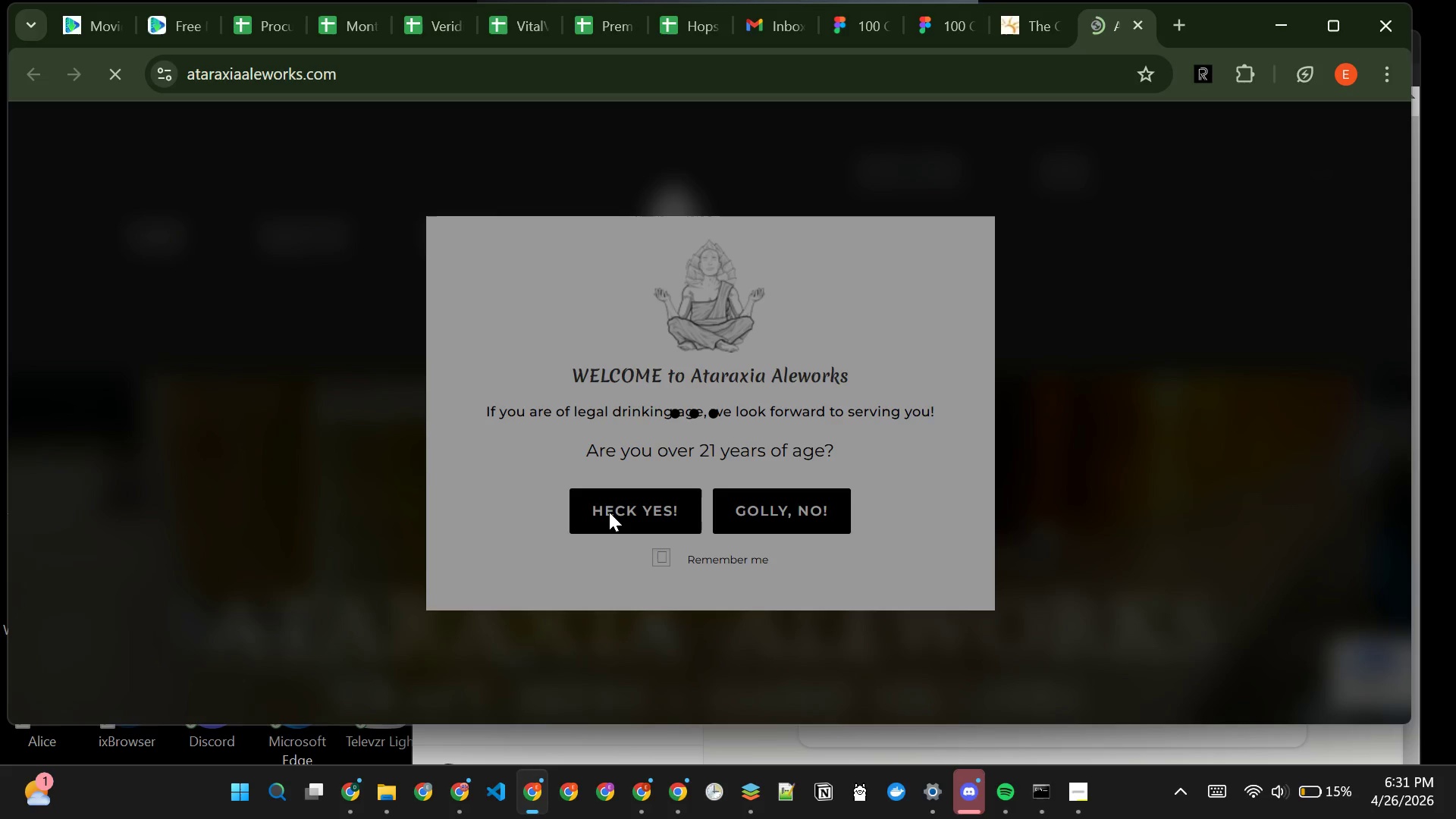 
left_click([609, 512])
 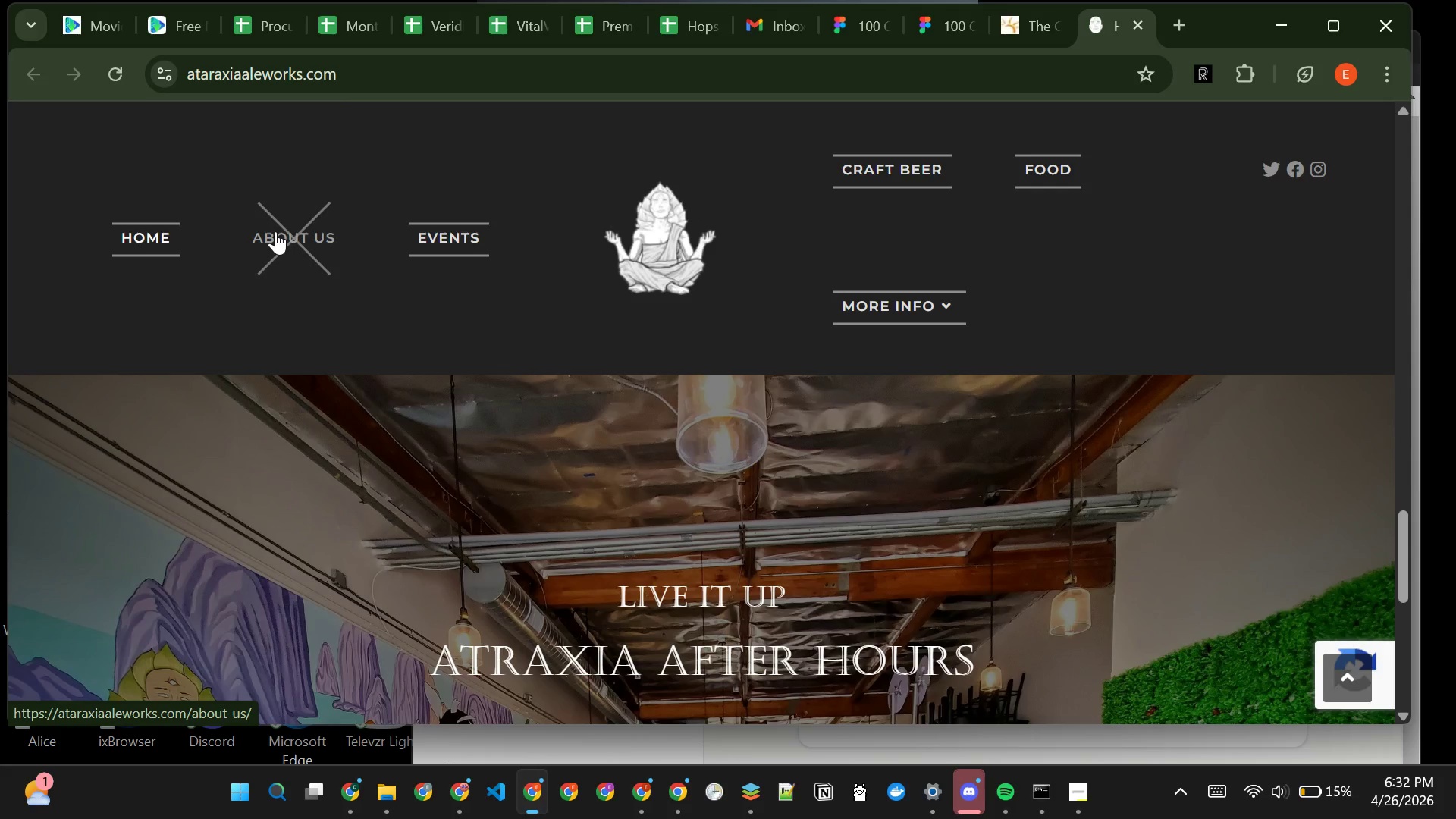 
wait(57.75)
 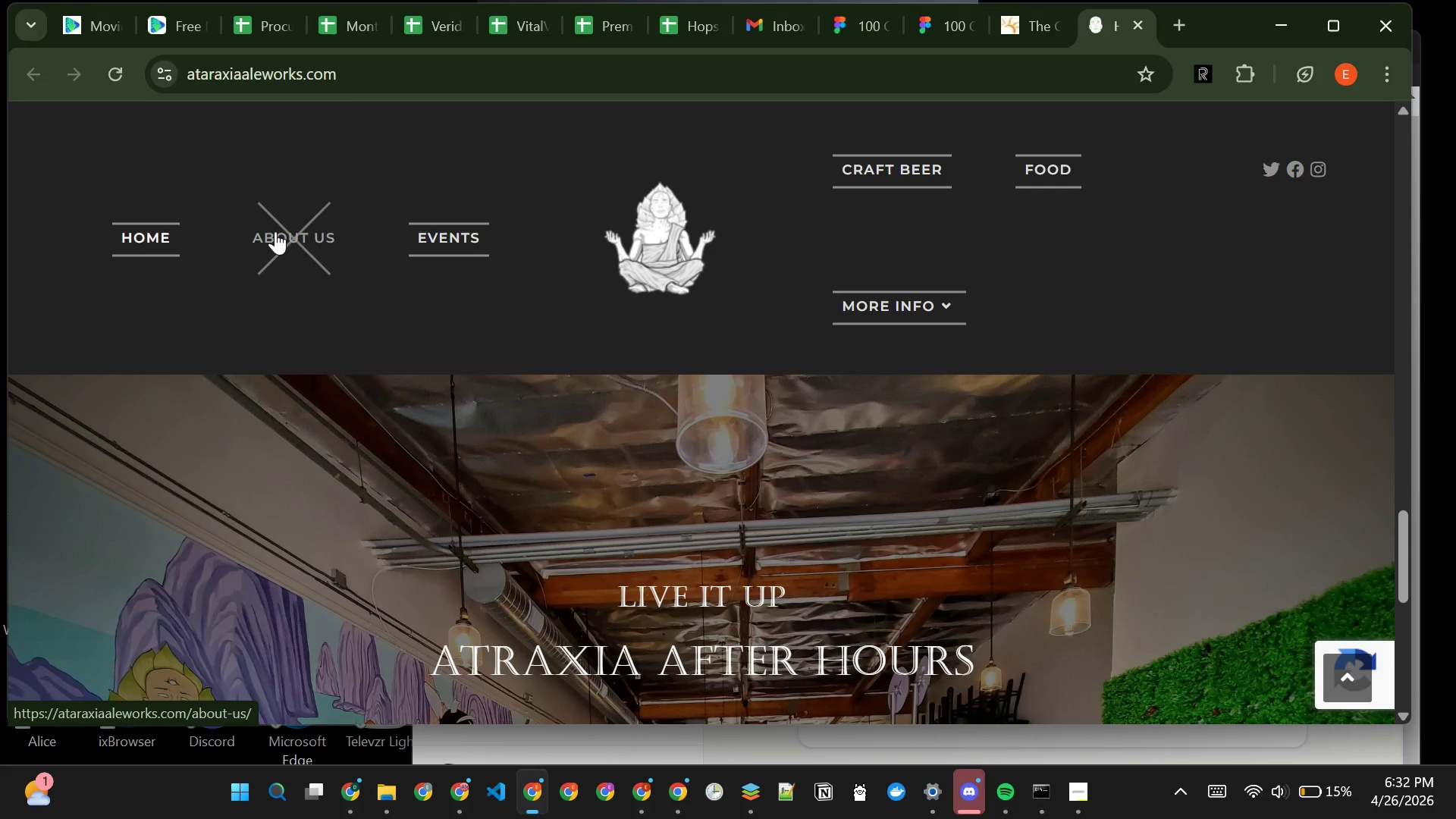 
left_click([1134, 17])
 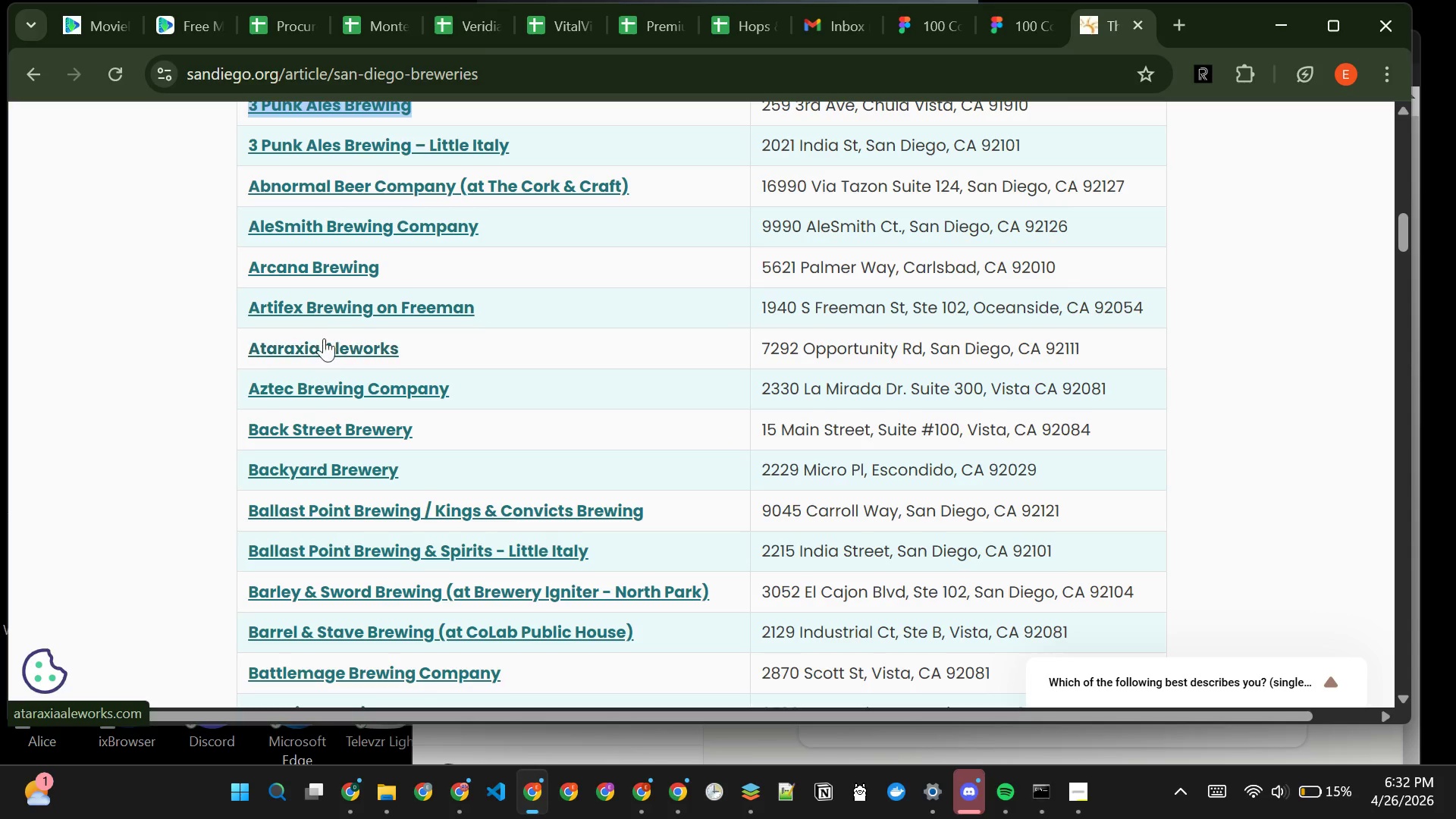 
wait(7.5)
 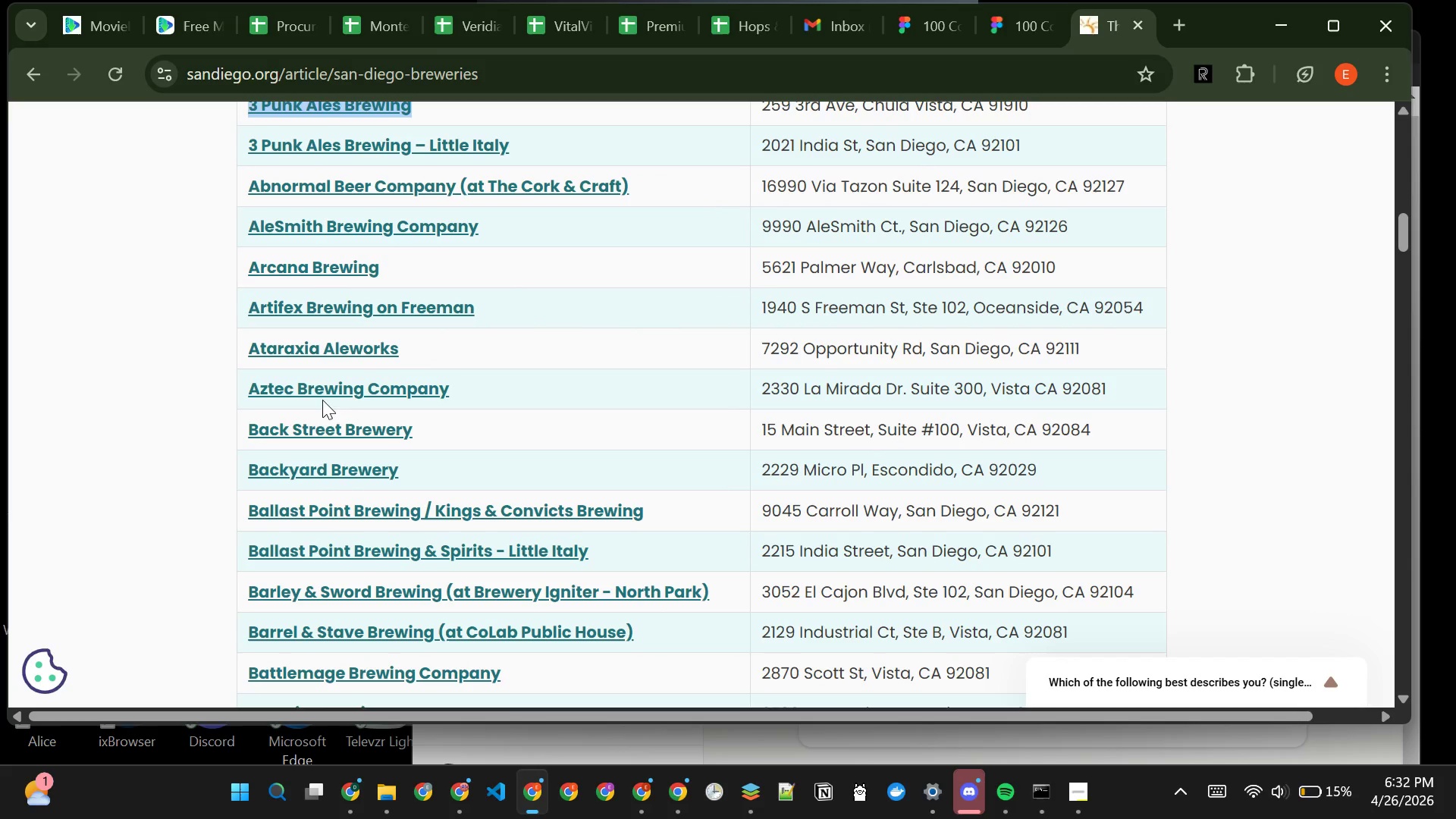 
left_click([301, 347])
 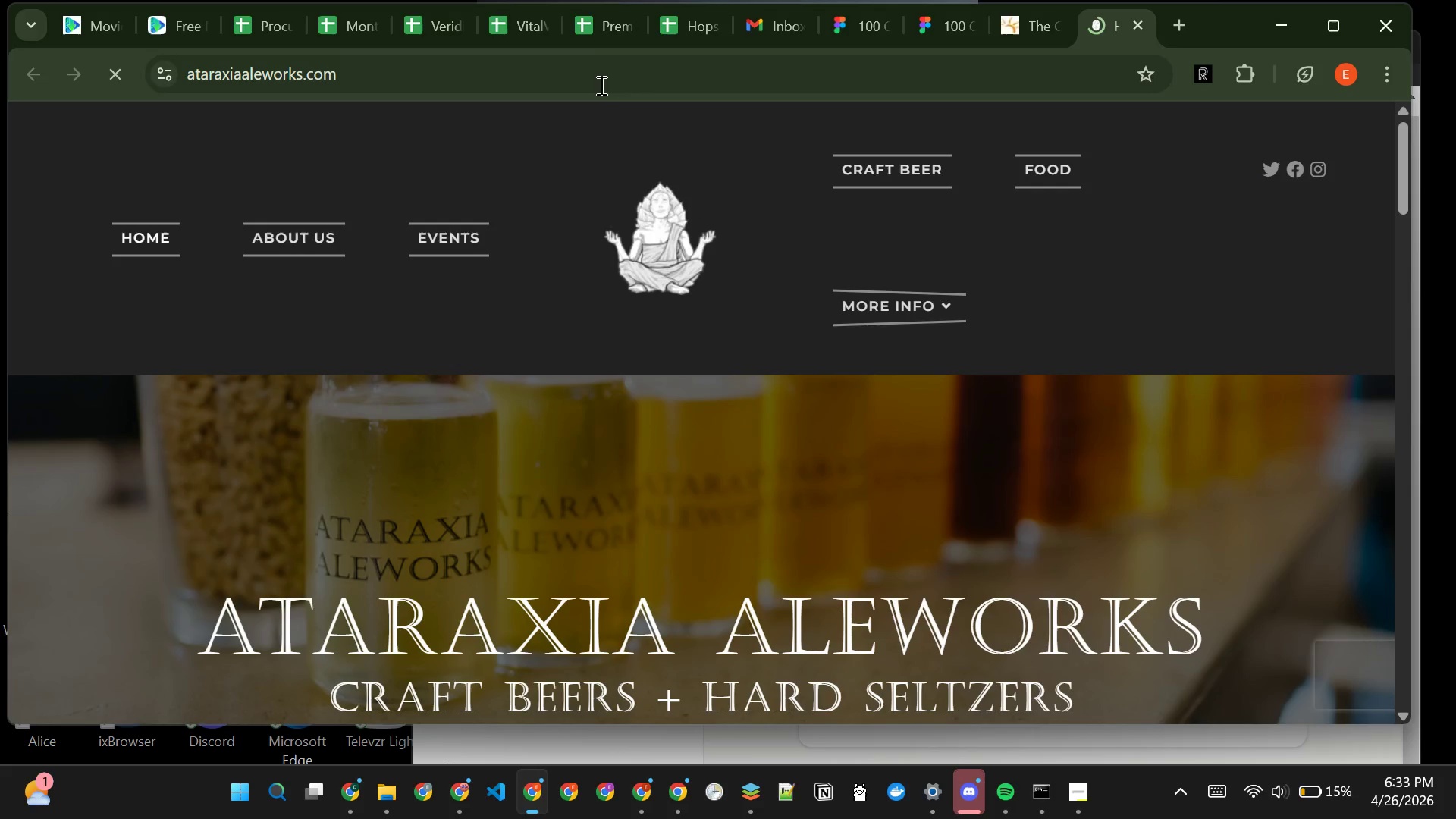 
wait(7.02)
 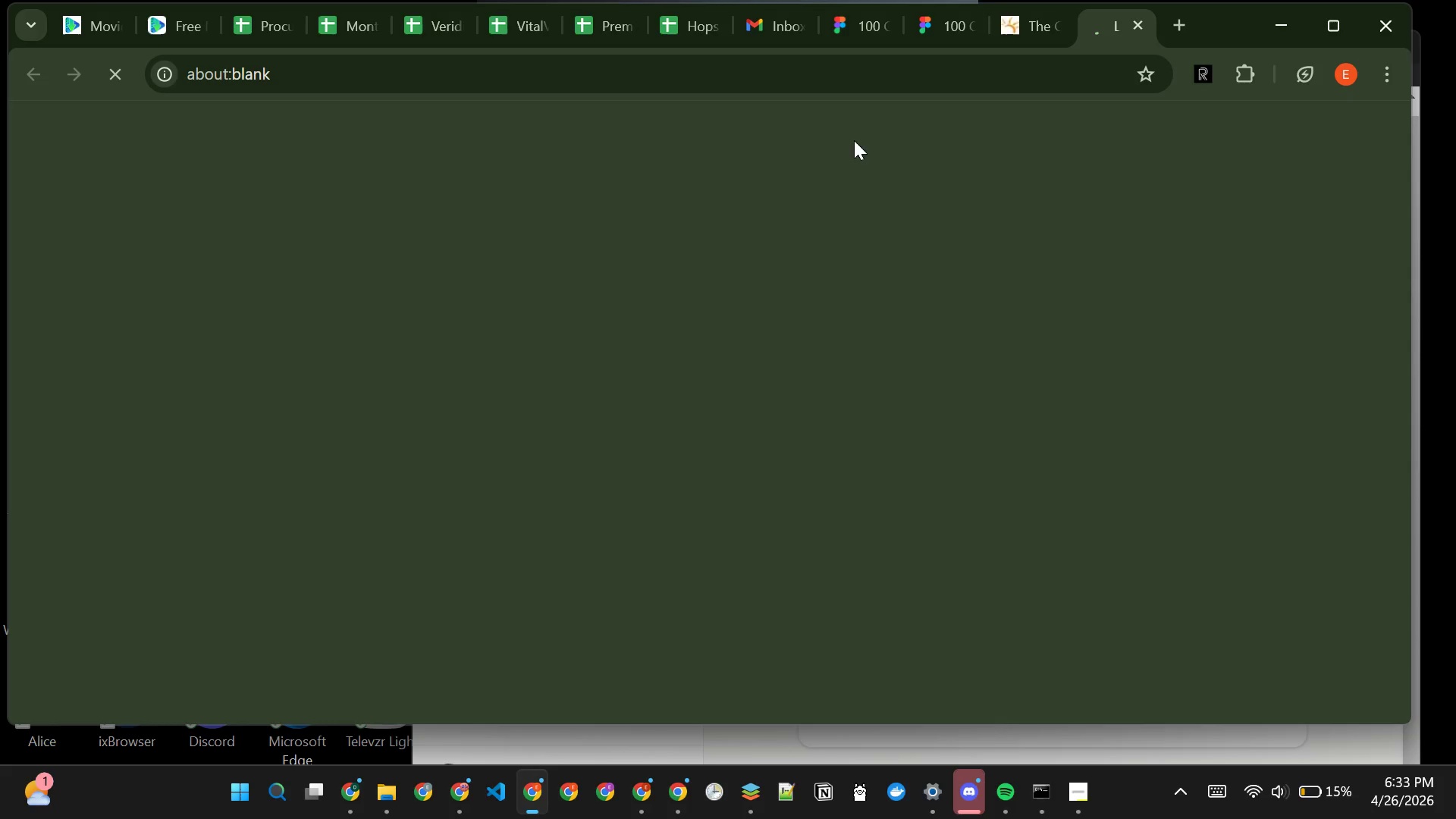 
left_click([1137, 30])
 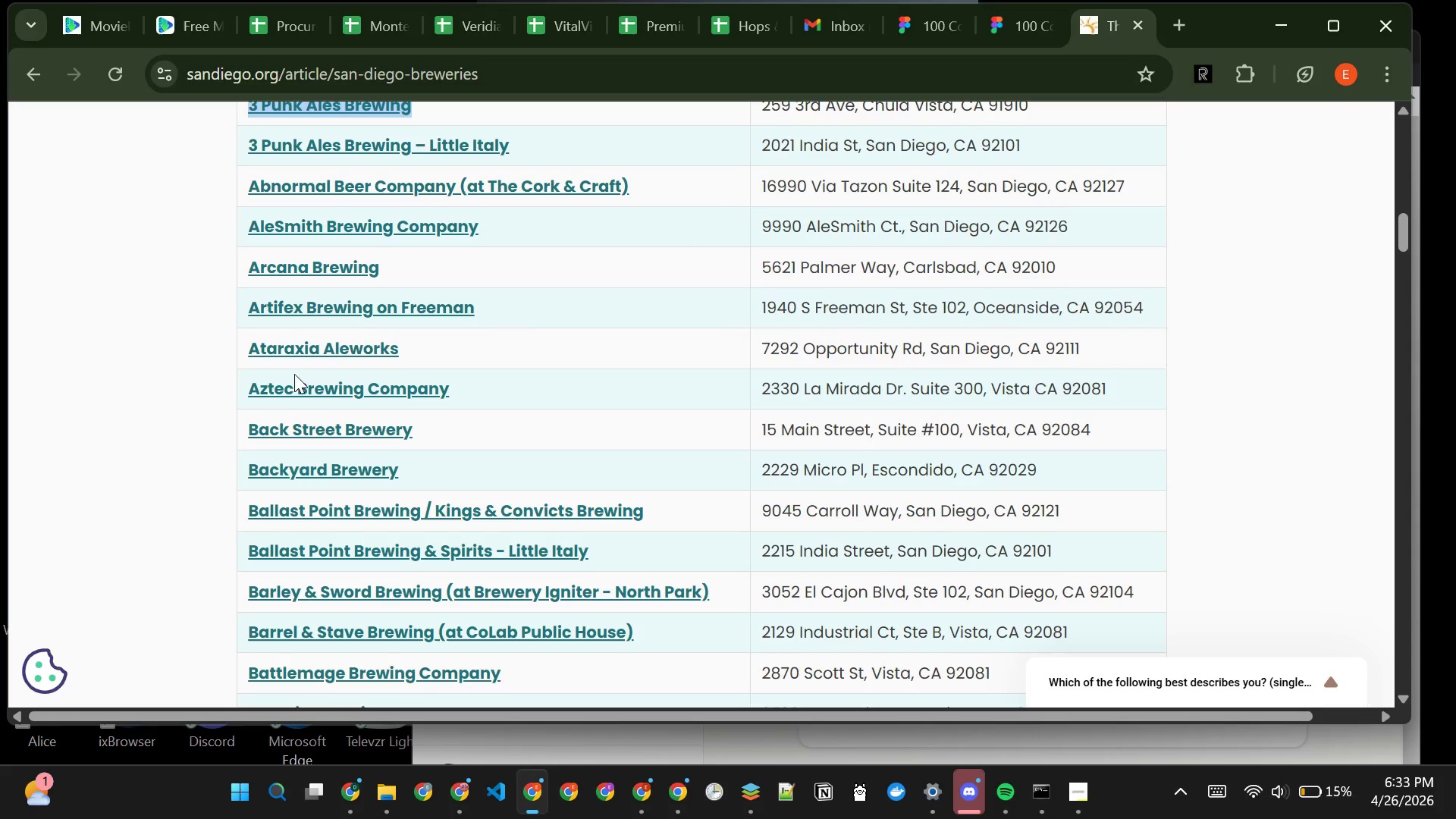 
left_click([282, 386])
 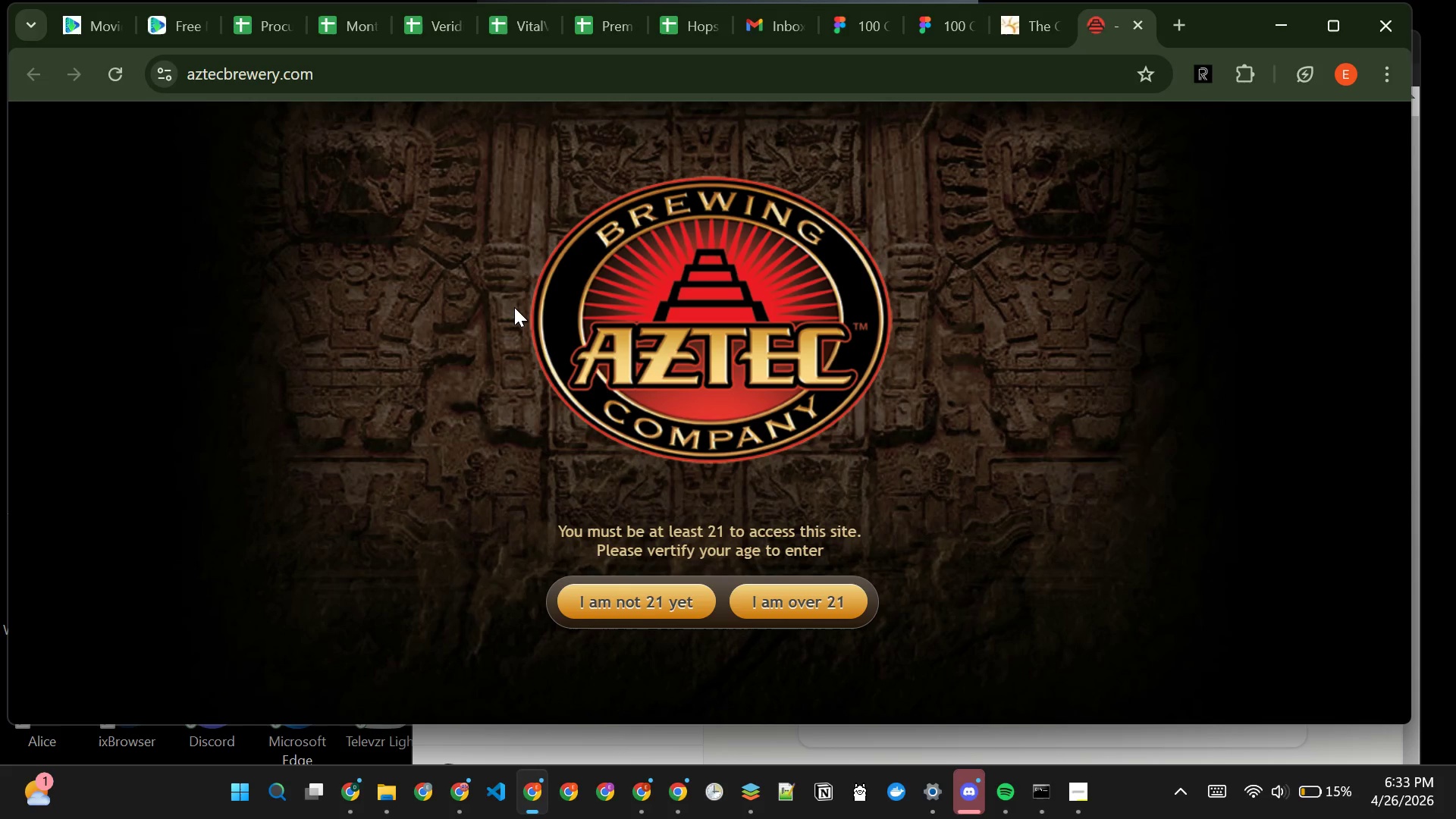 
wait(9.22)
 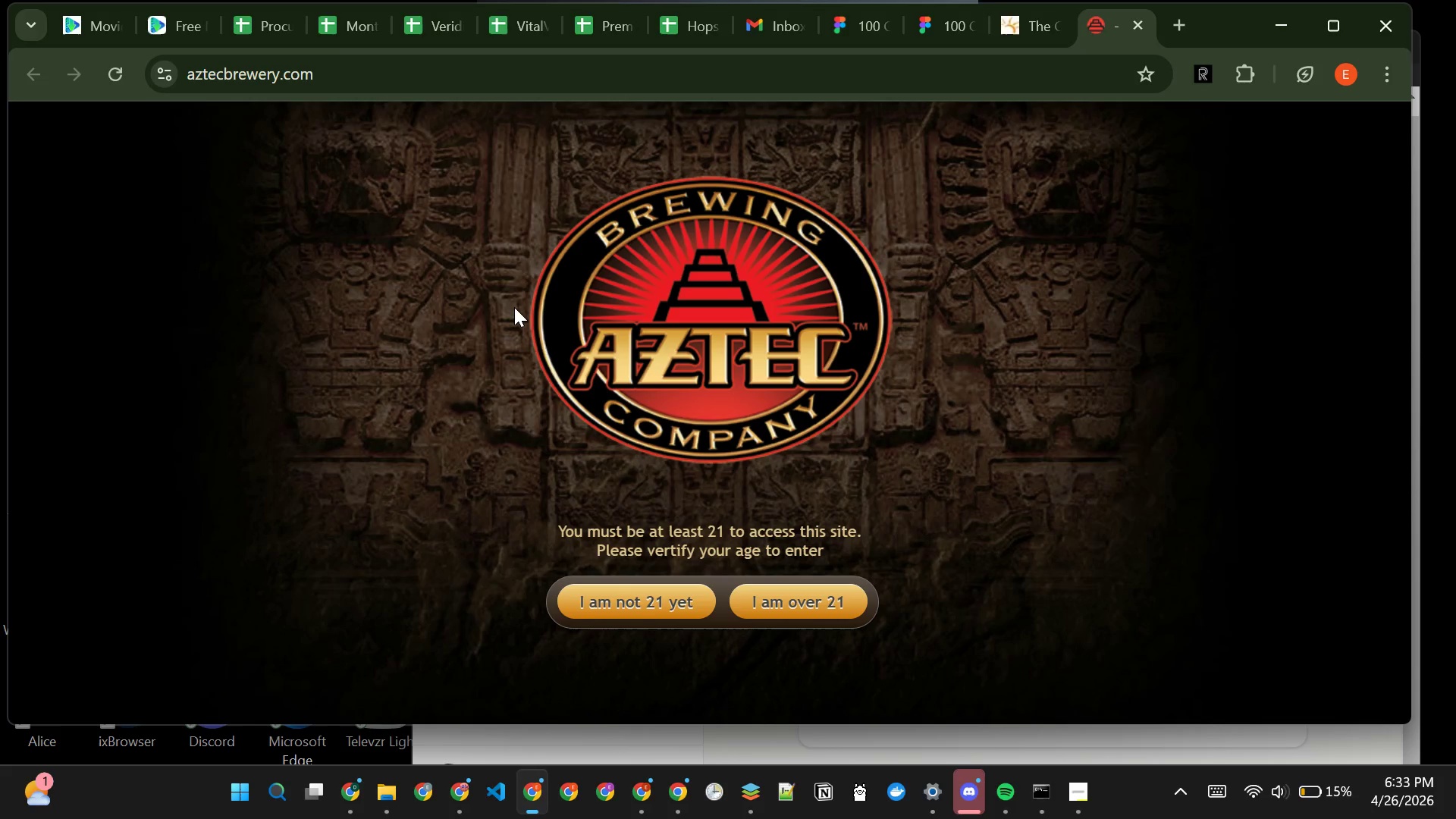 
left_click([821, 596])
 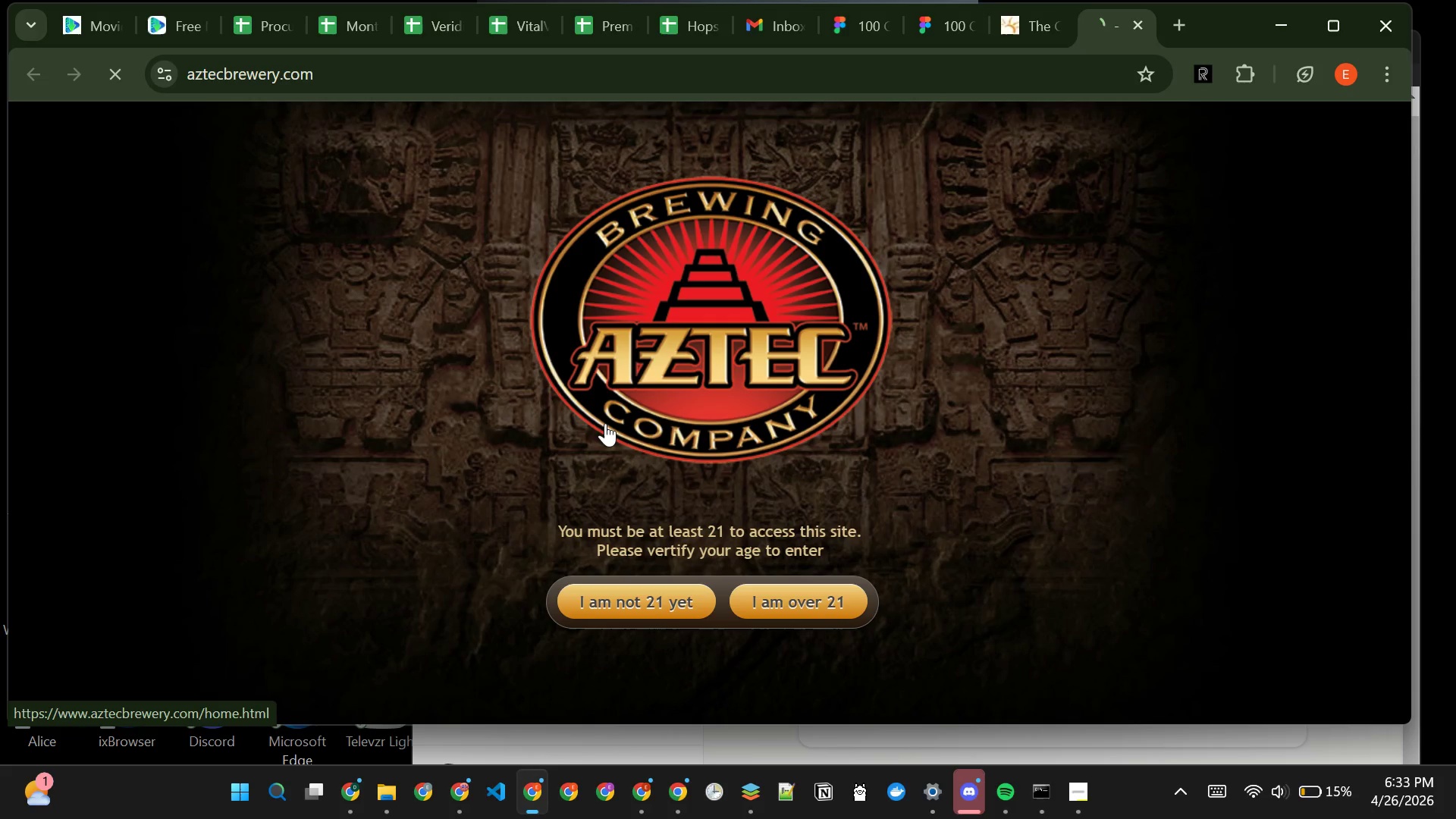 
wait(12.16)
 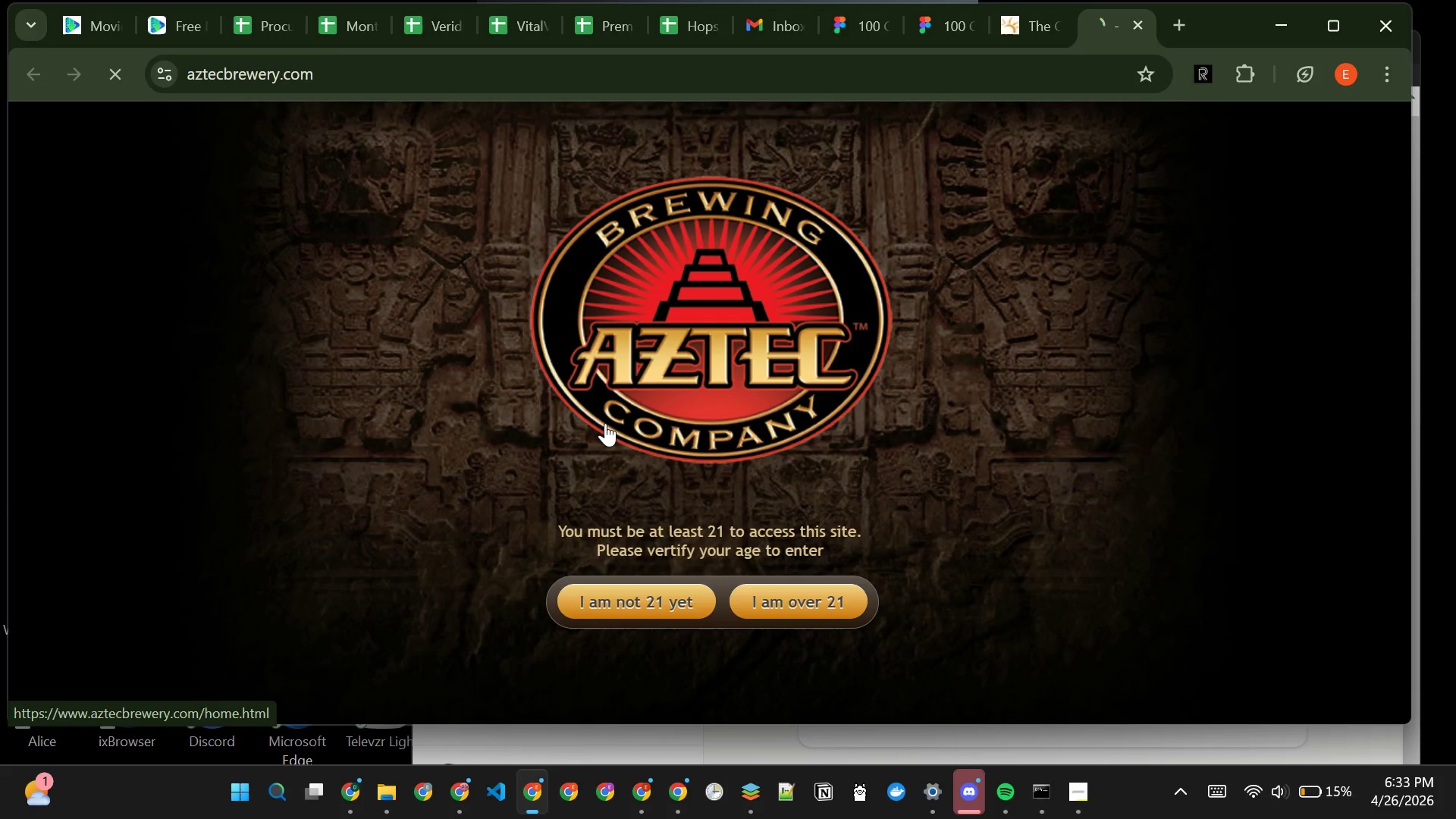 
left_click([814, 595])
 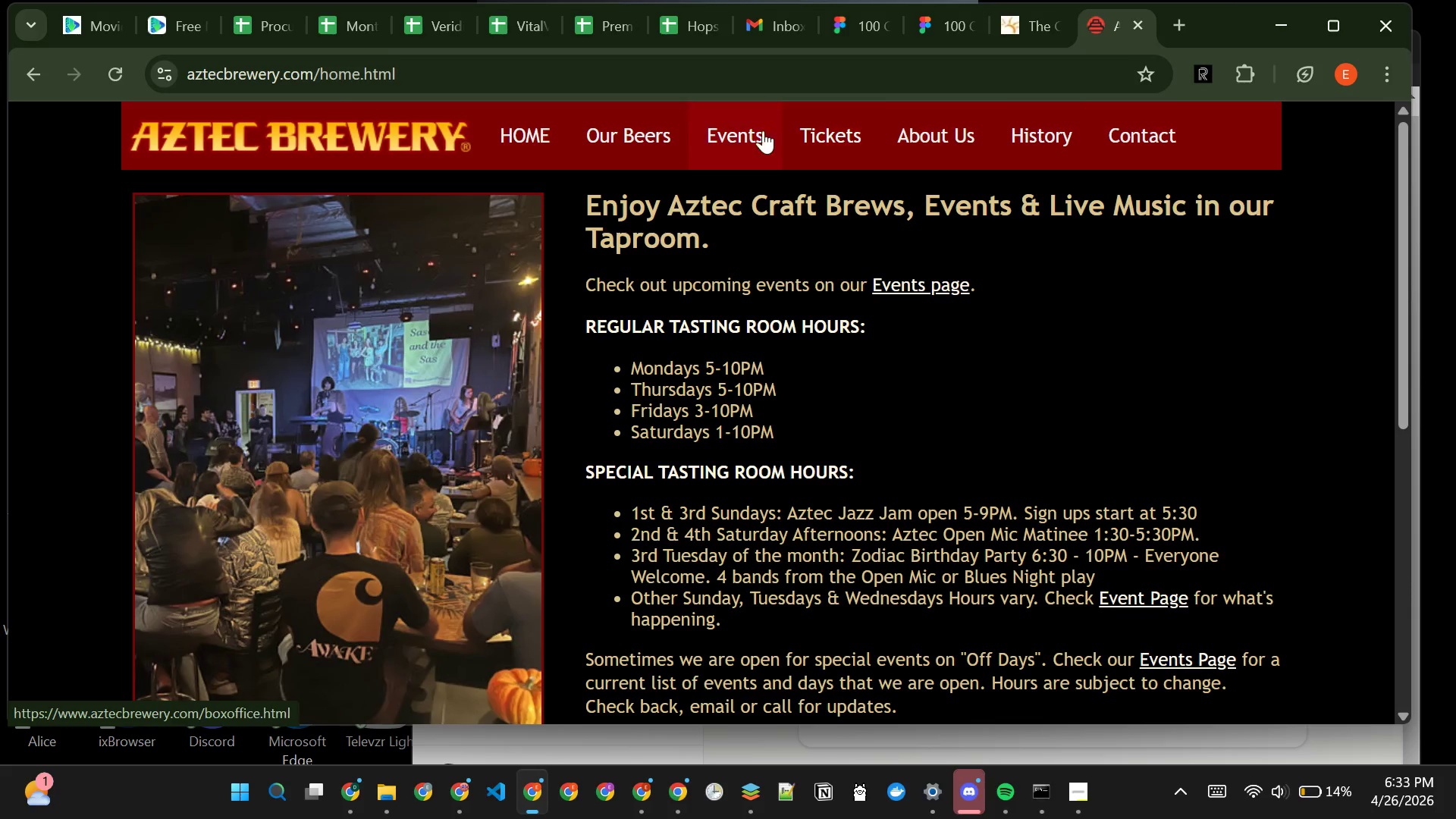 
wait(12.12)
 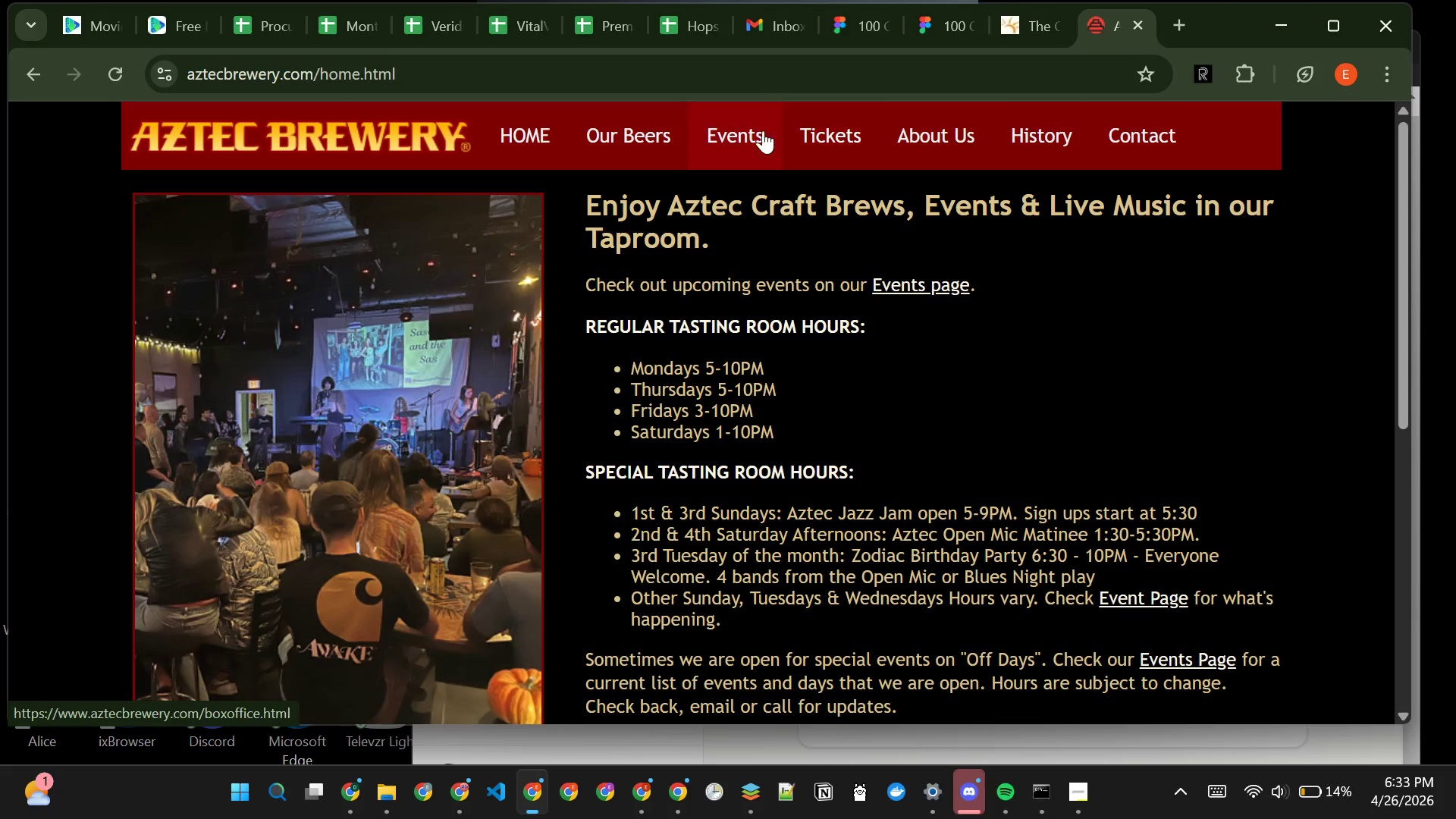 
left_click([1138, 27])
 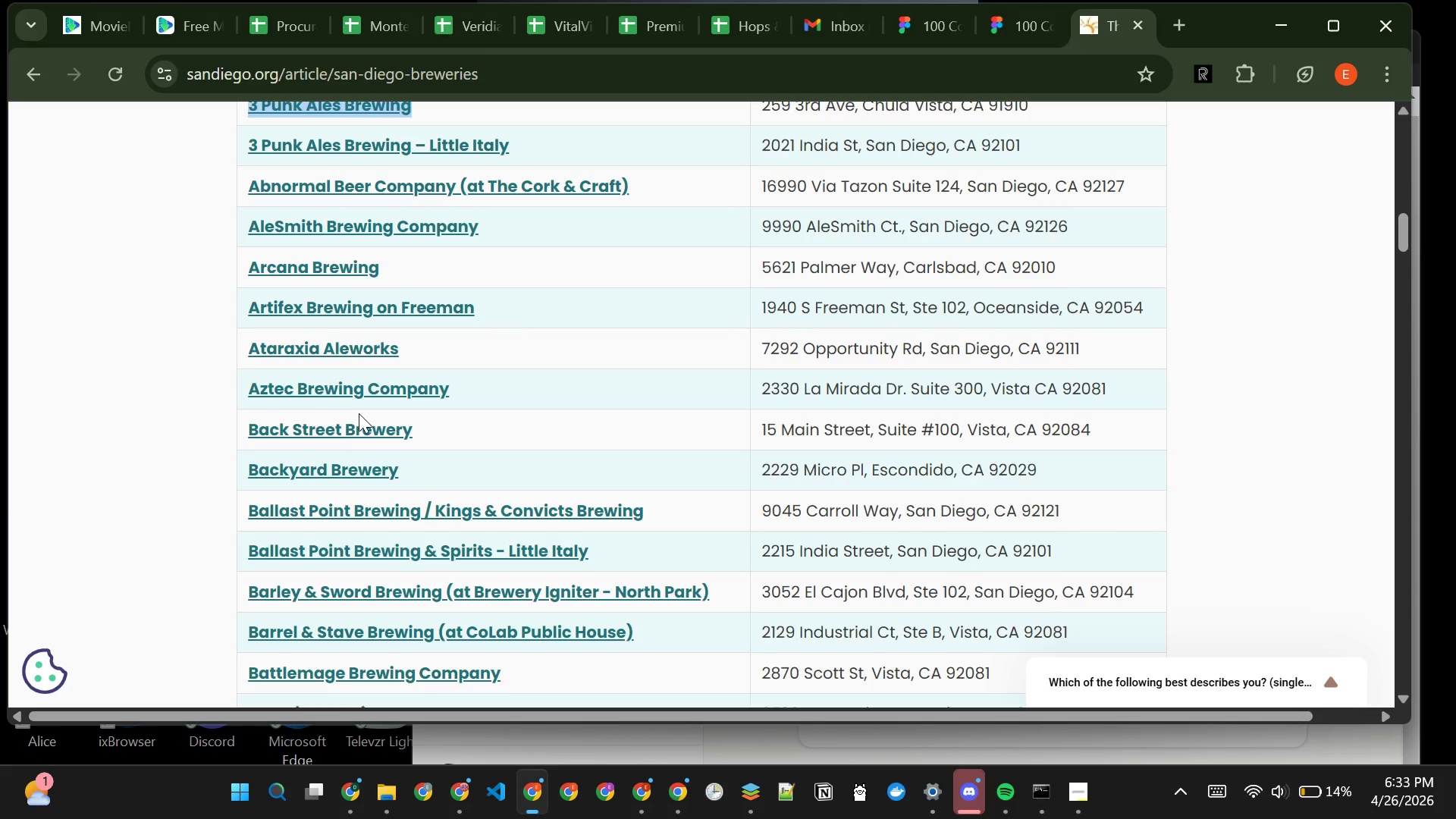 
left_click([305, 422])
 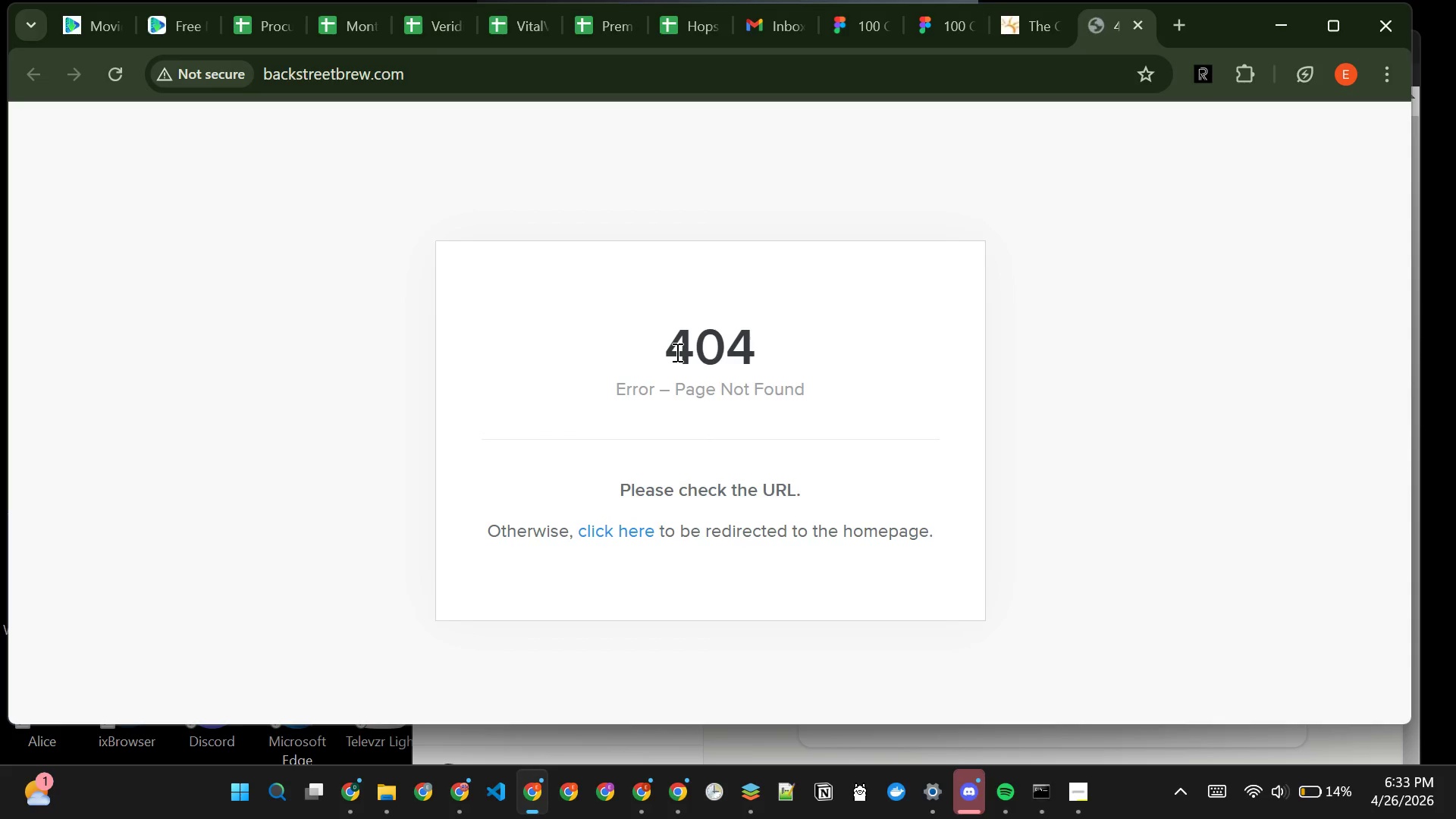 
wait(5.74)
 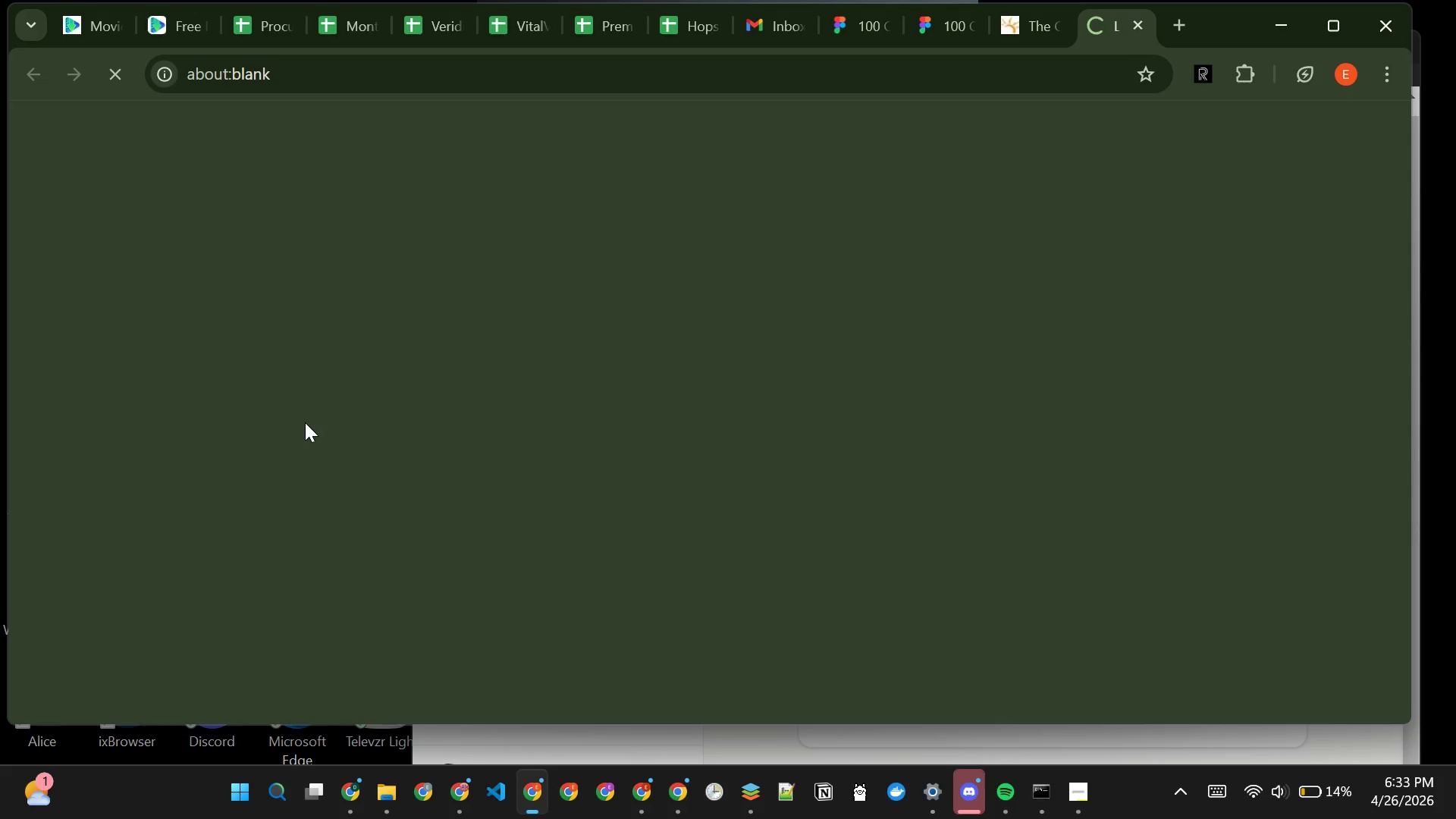 
key(Control+W)
 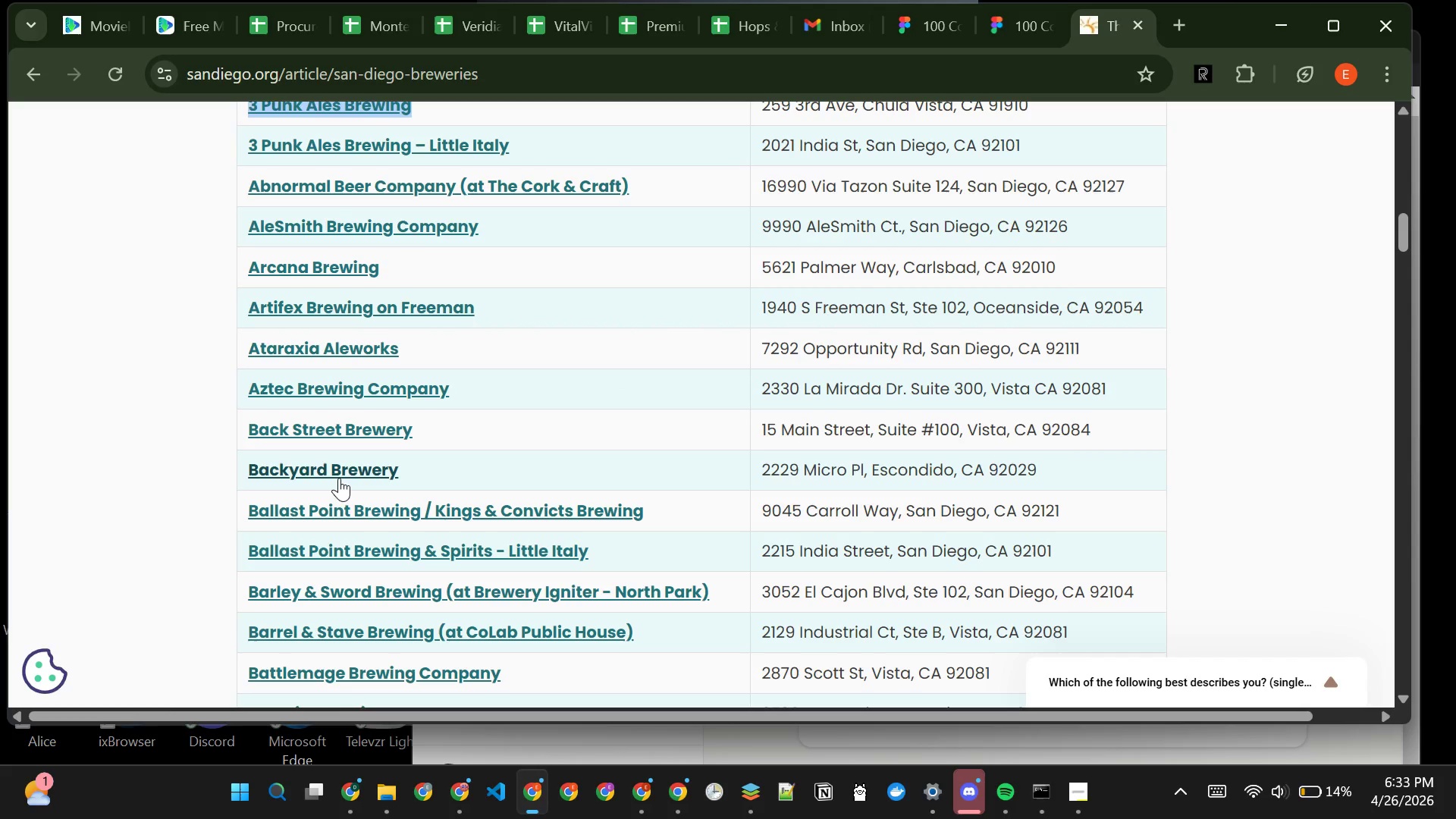 
left_click([336, 475])
 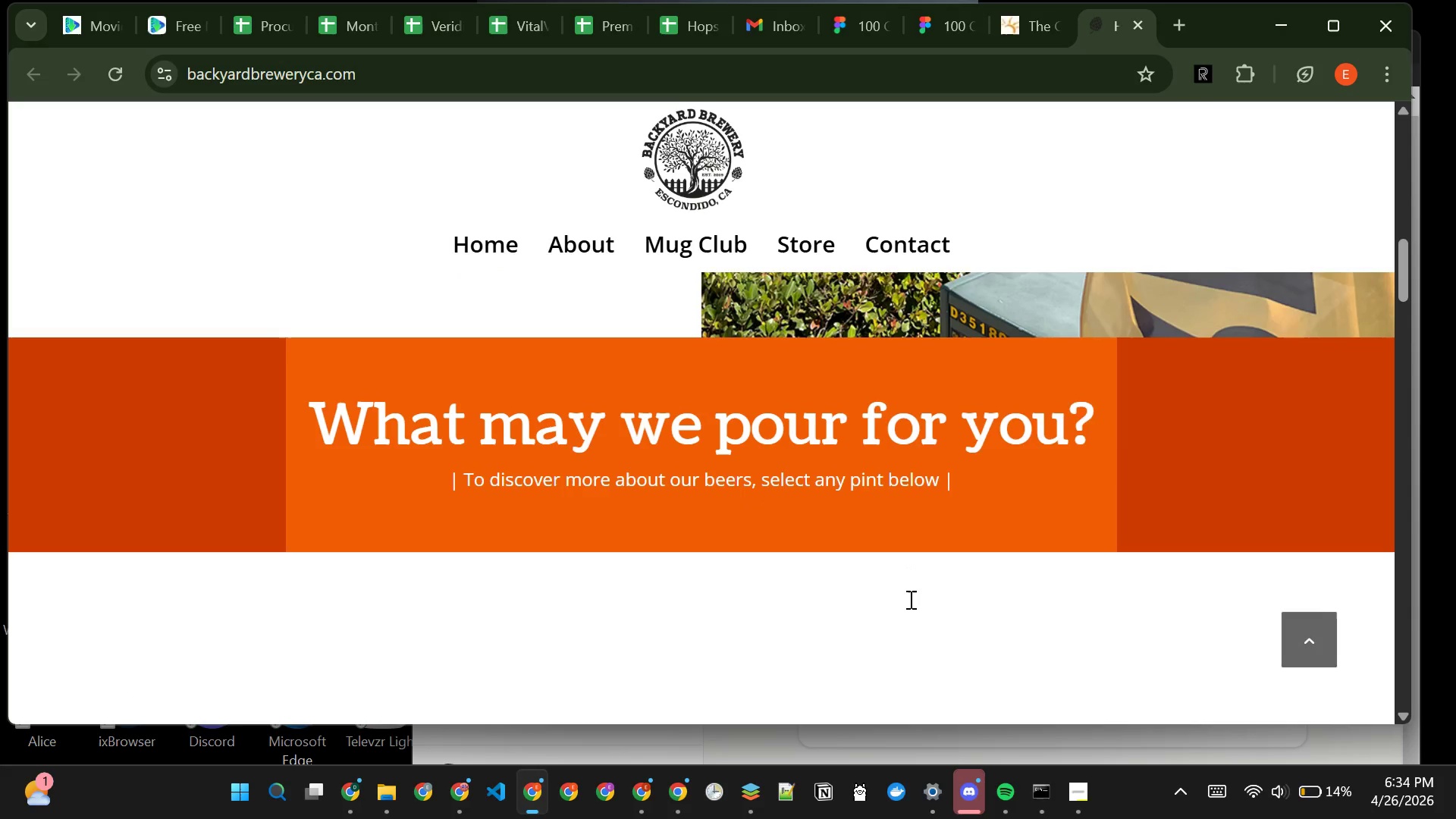 
wait(35.42)
 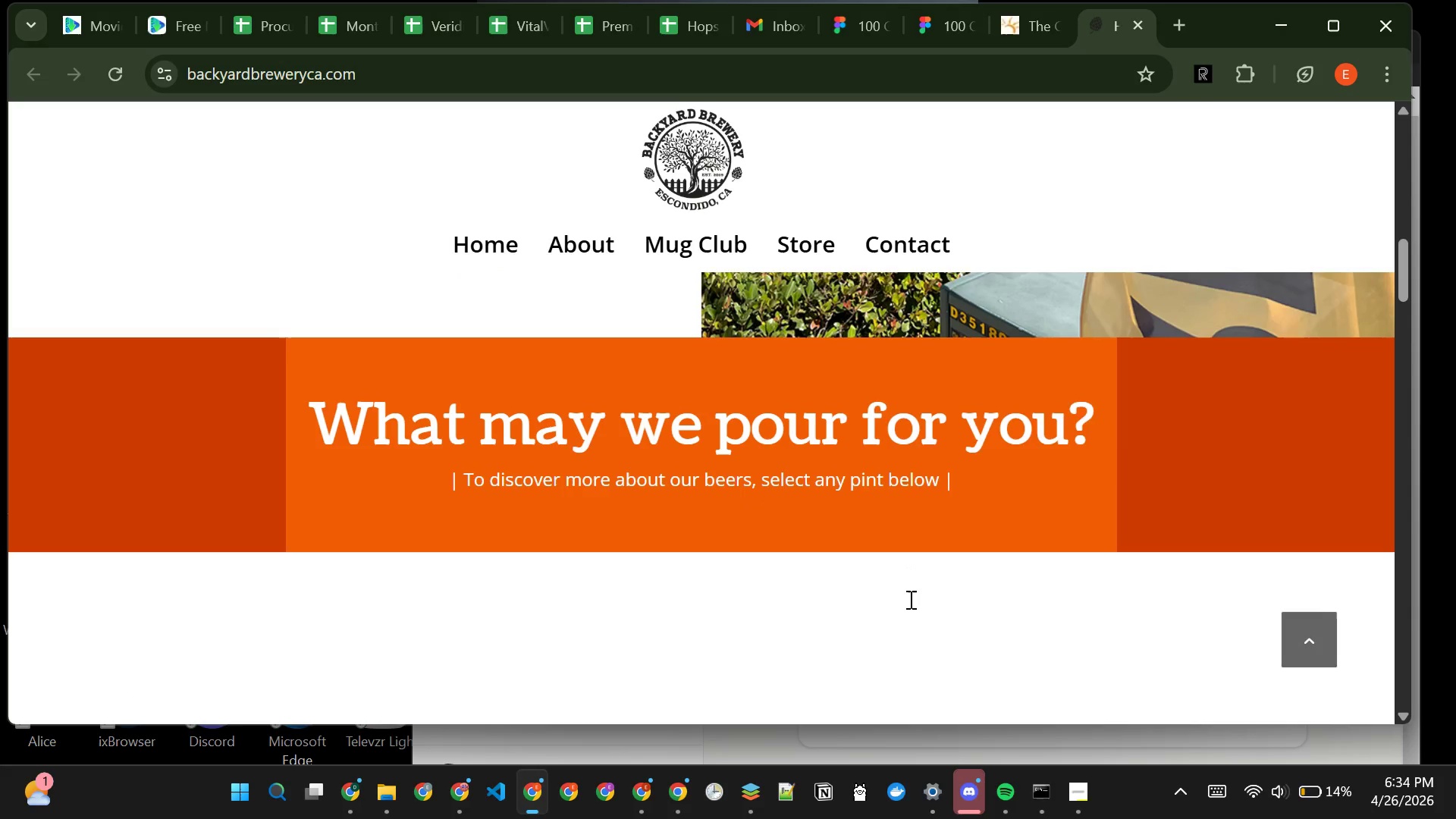 
left_click([494, 240])
 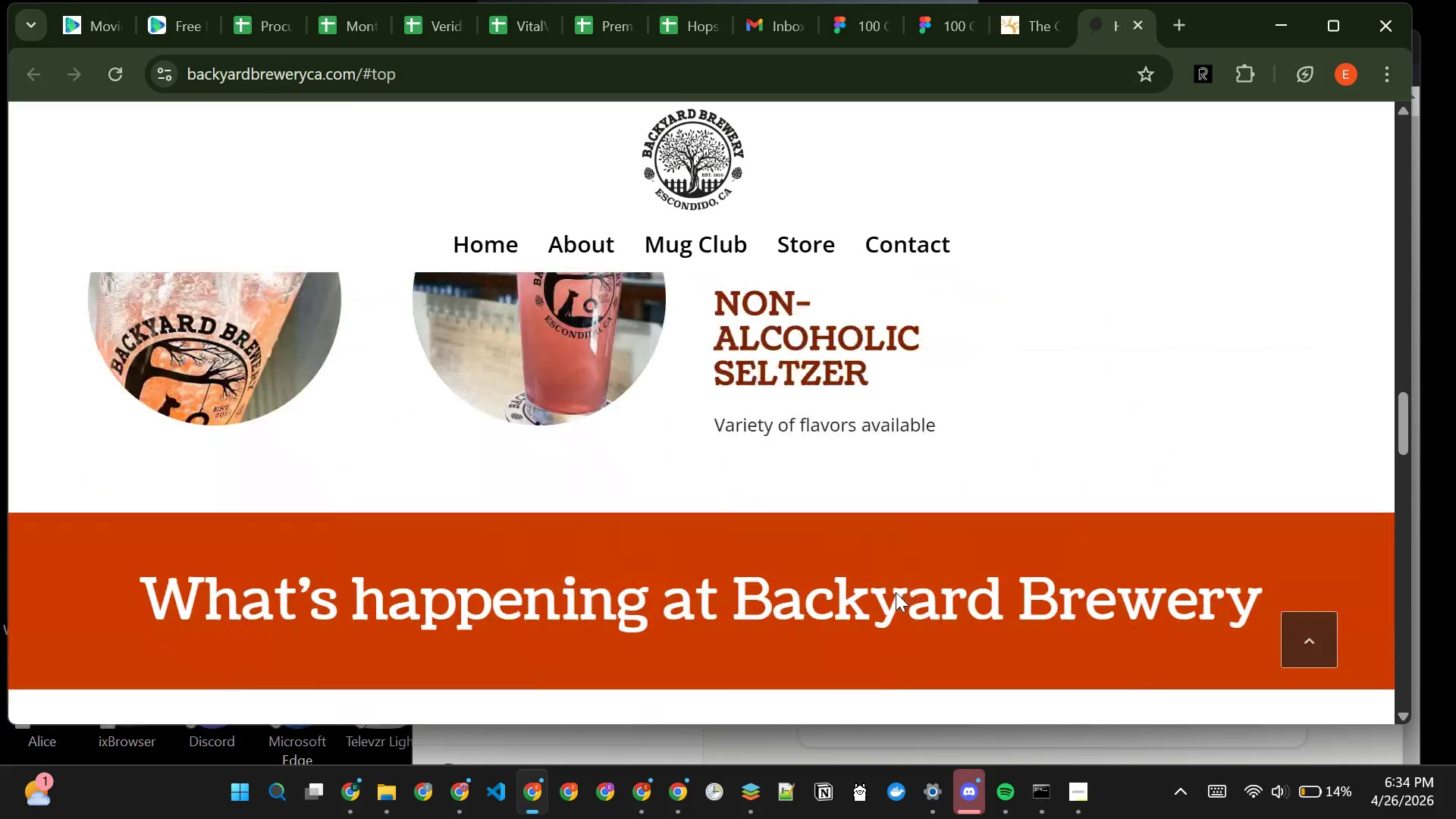 
wait(8.45)
 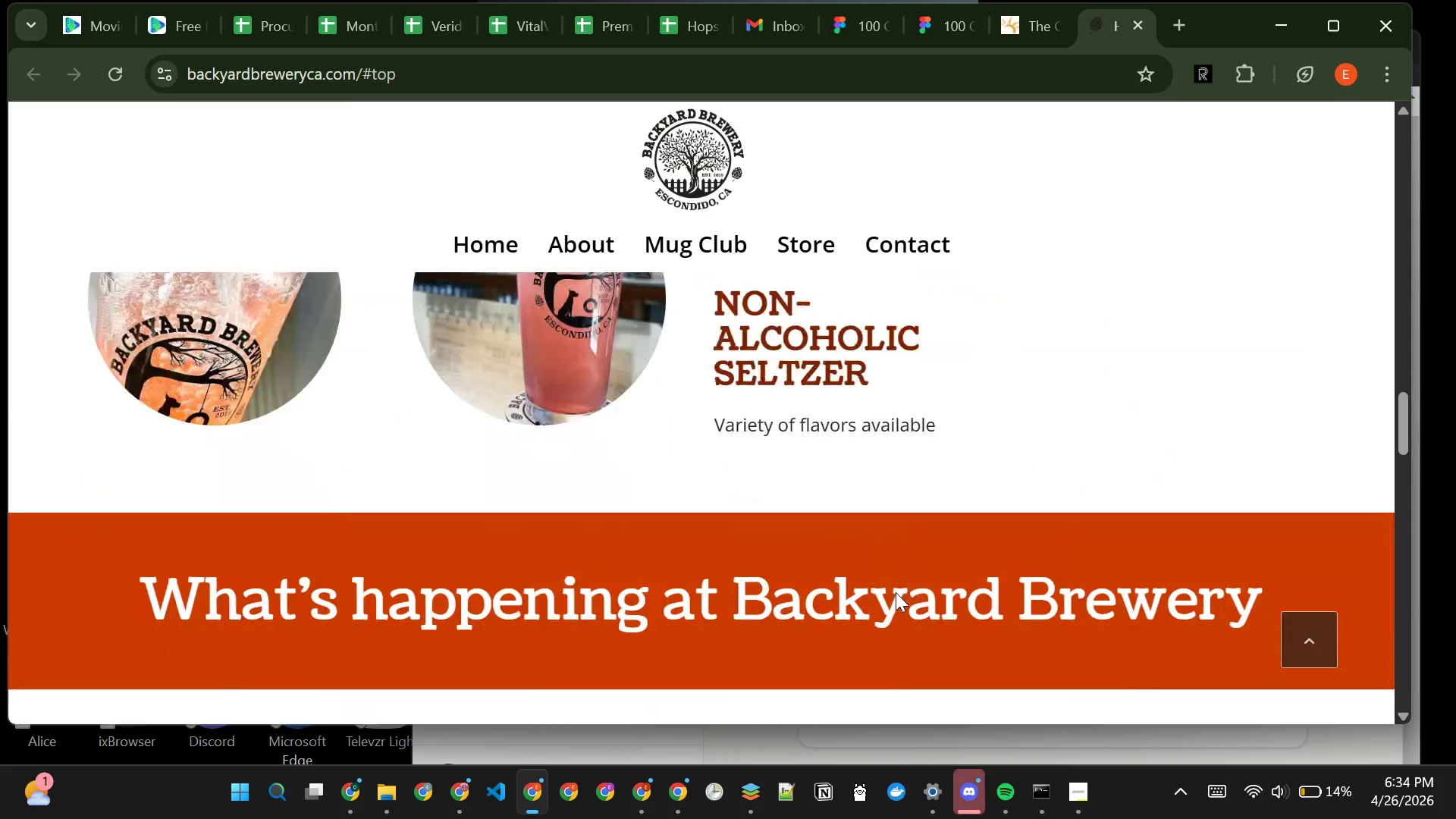 
mouse_move([307, 441])